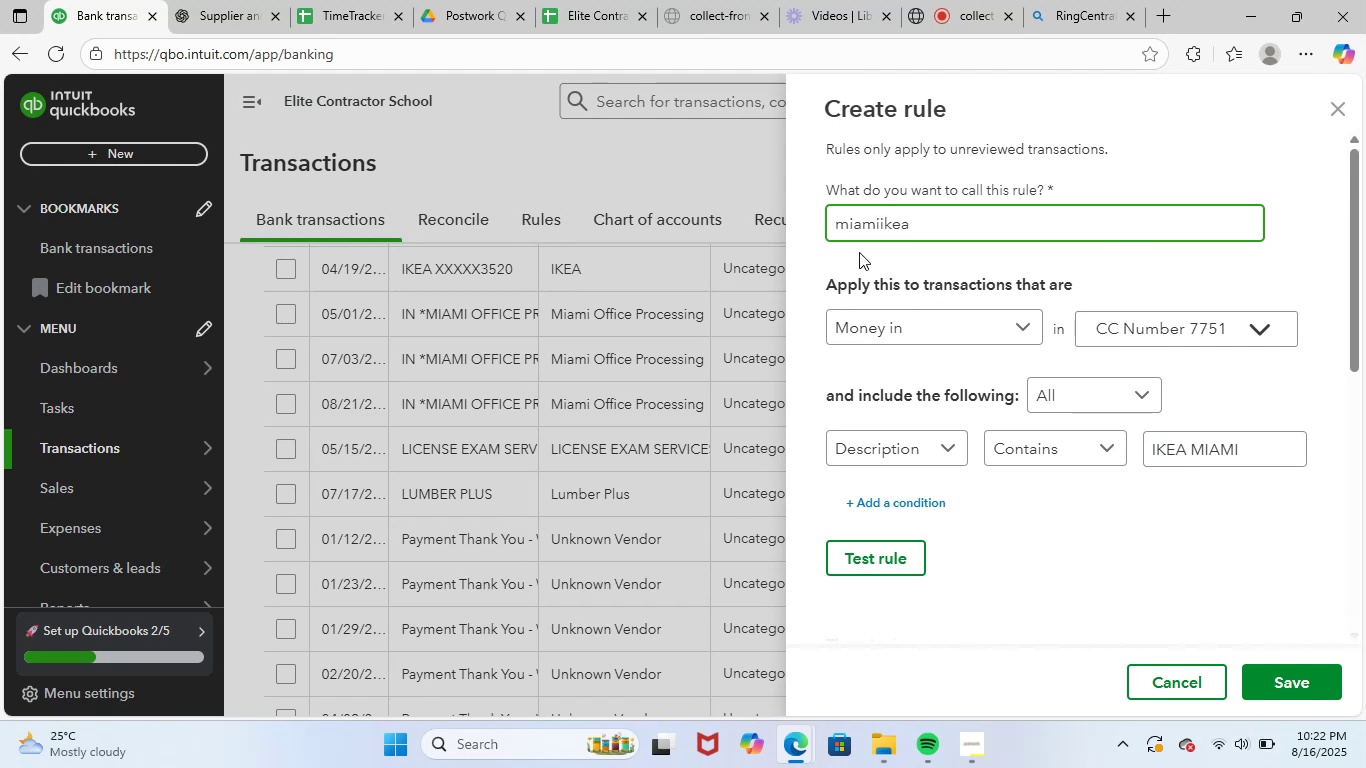 
left_click([878, 224])
 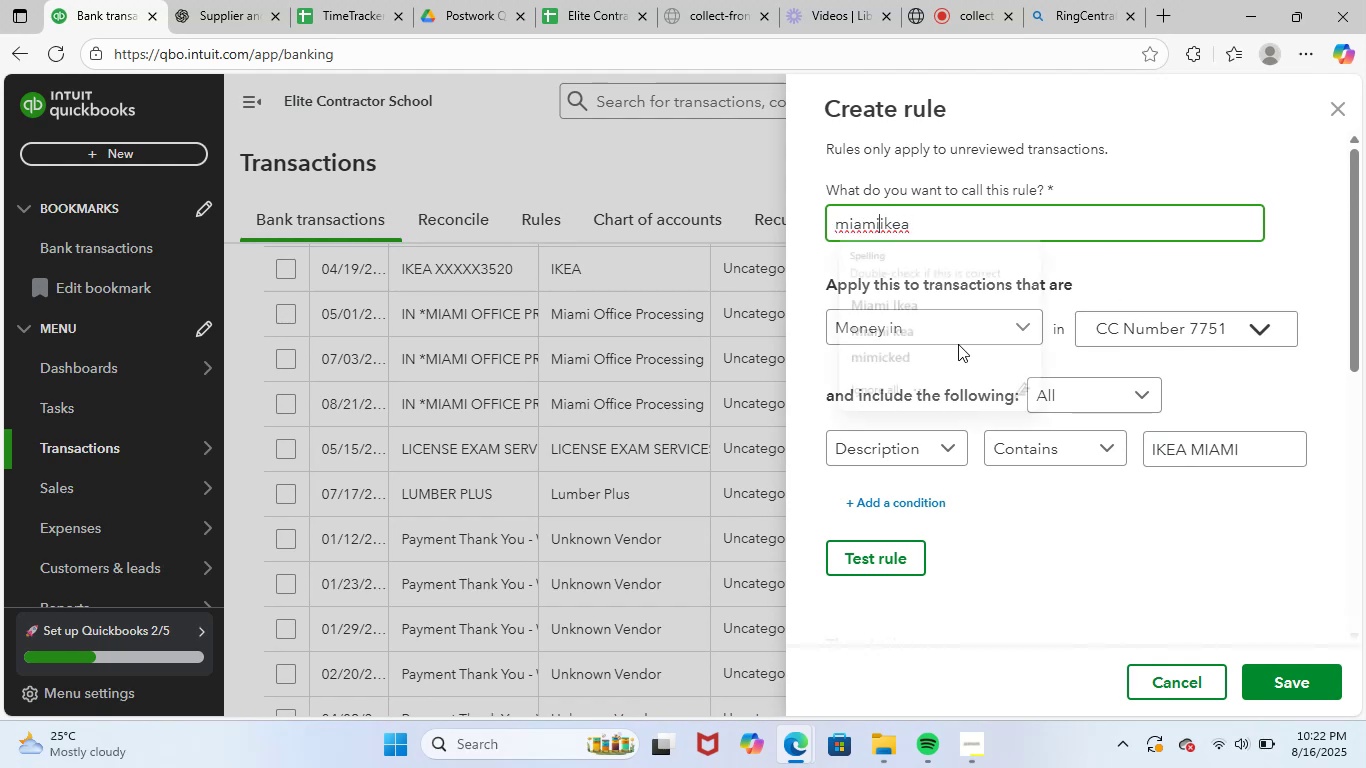 
key(Space)
 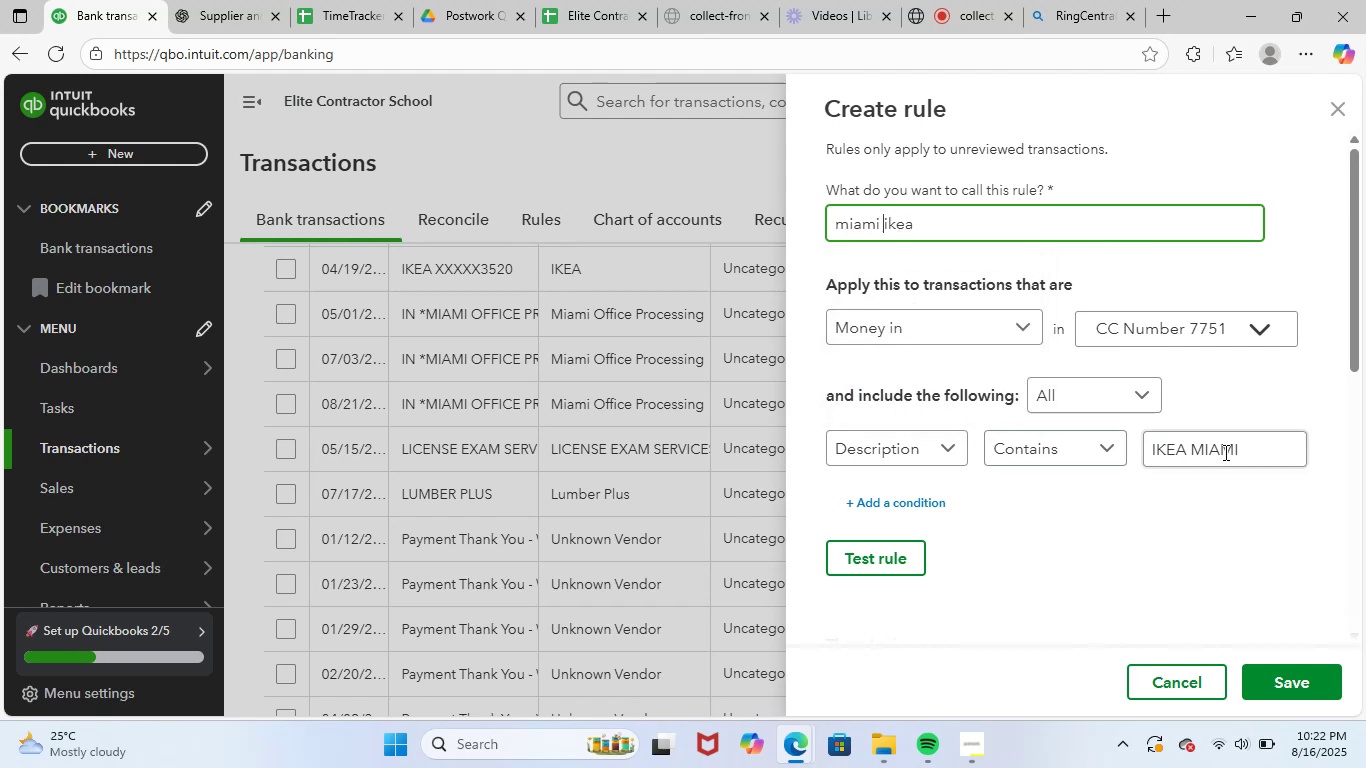 
left_click([1244, 454])
 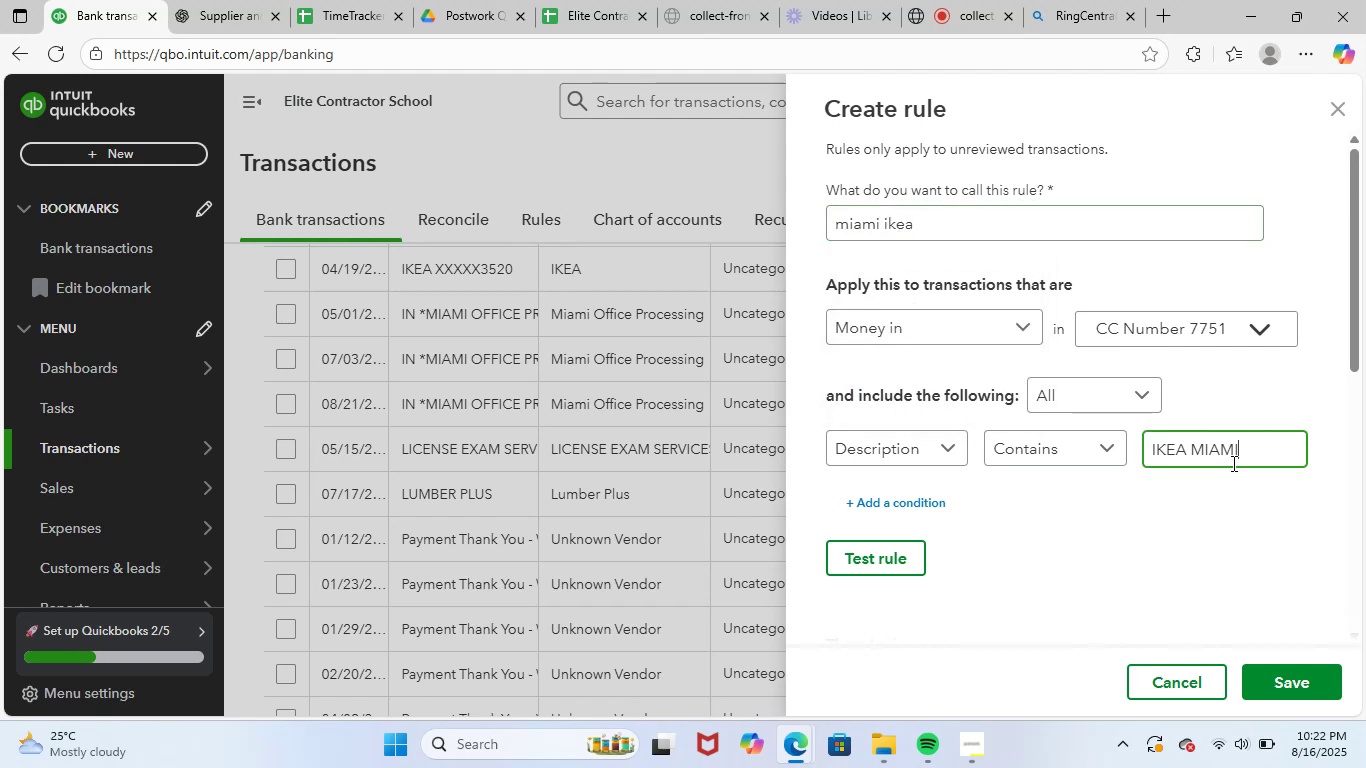 
key(Backspace)
 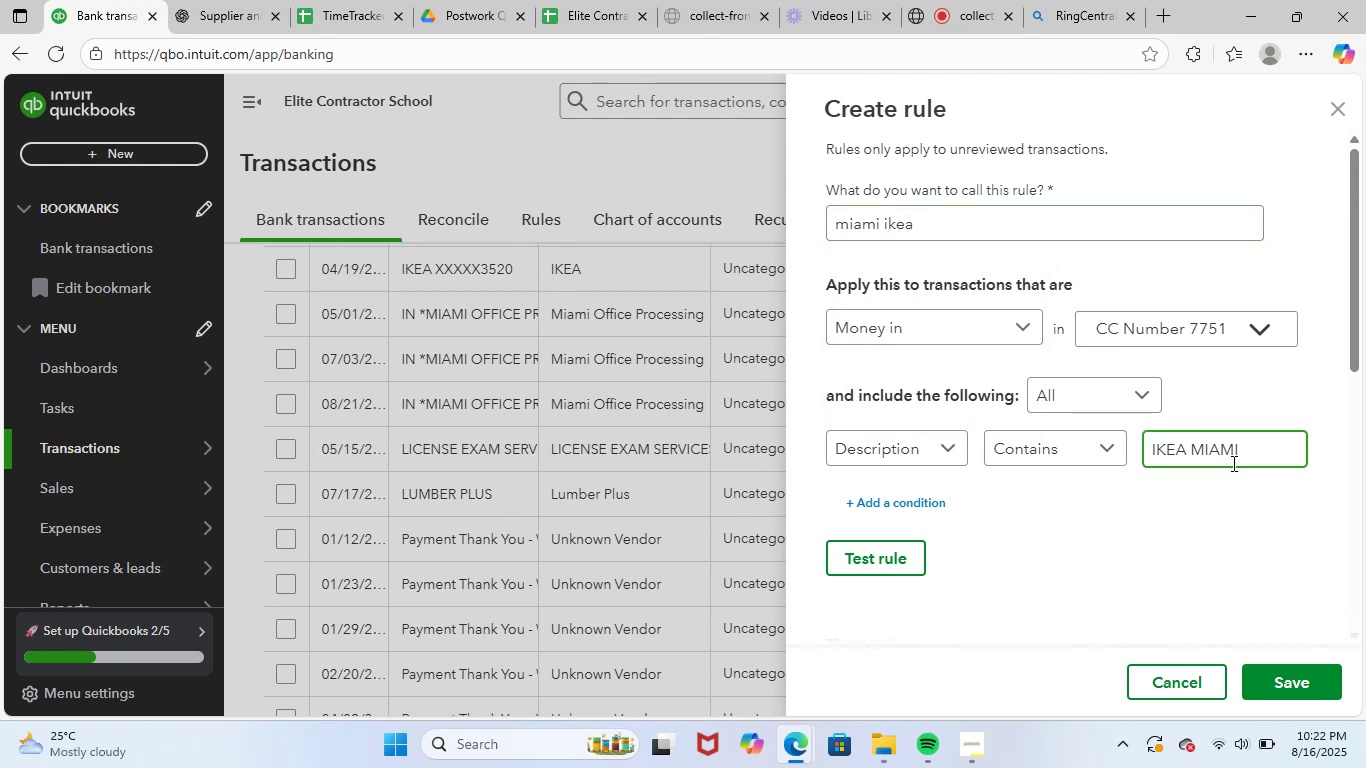 
key(Backspace)
 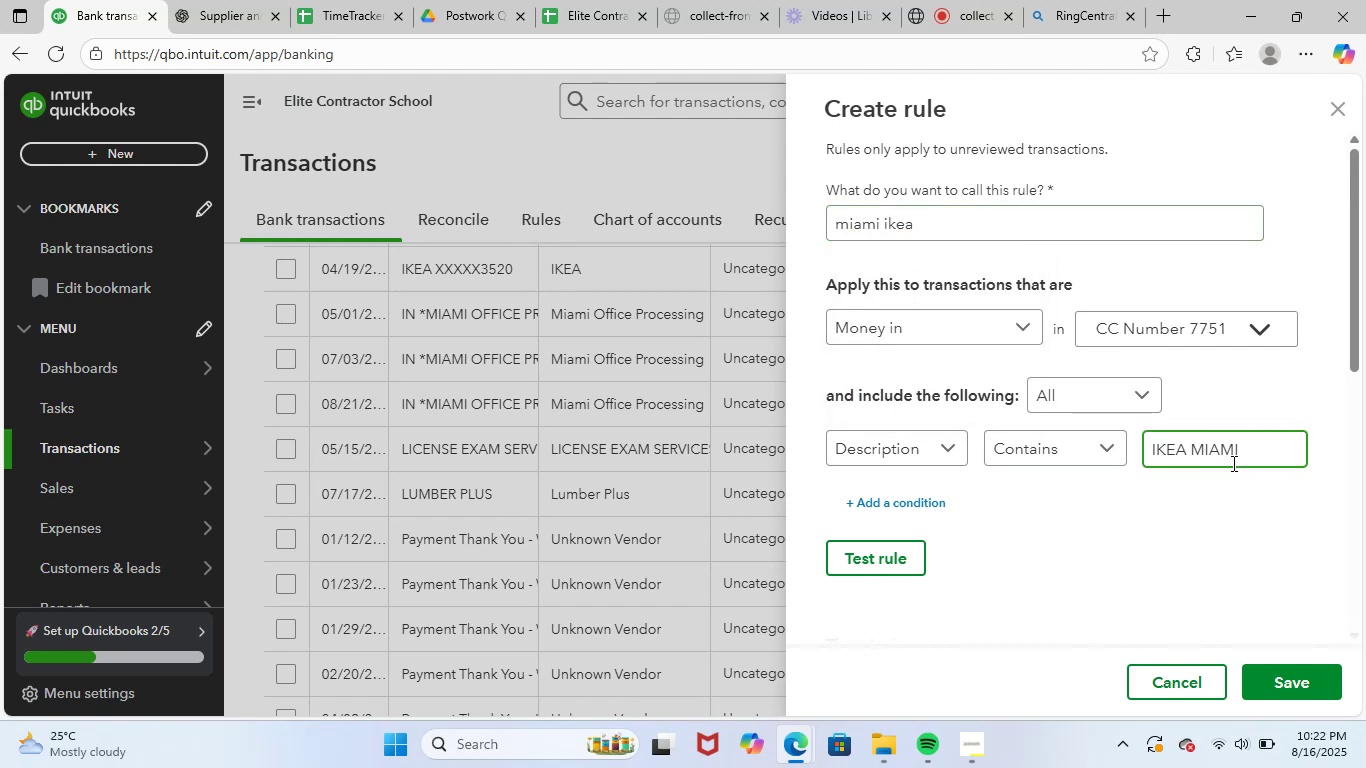 
key(Backspace)
 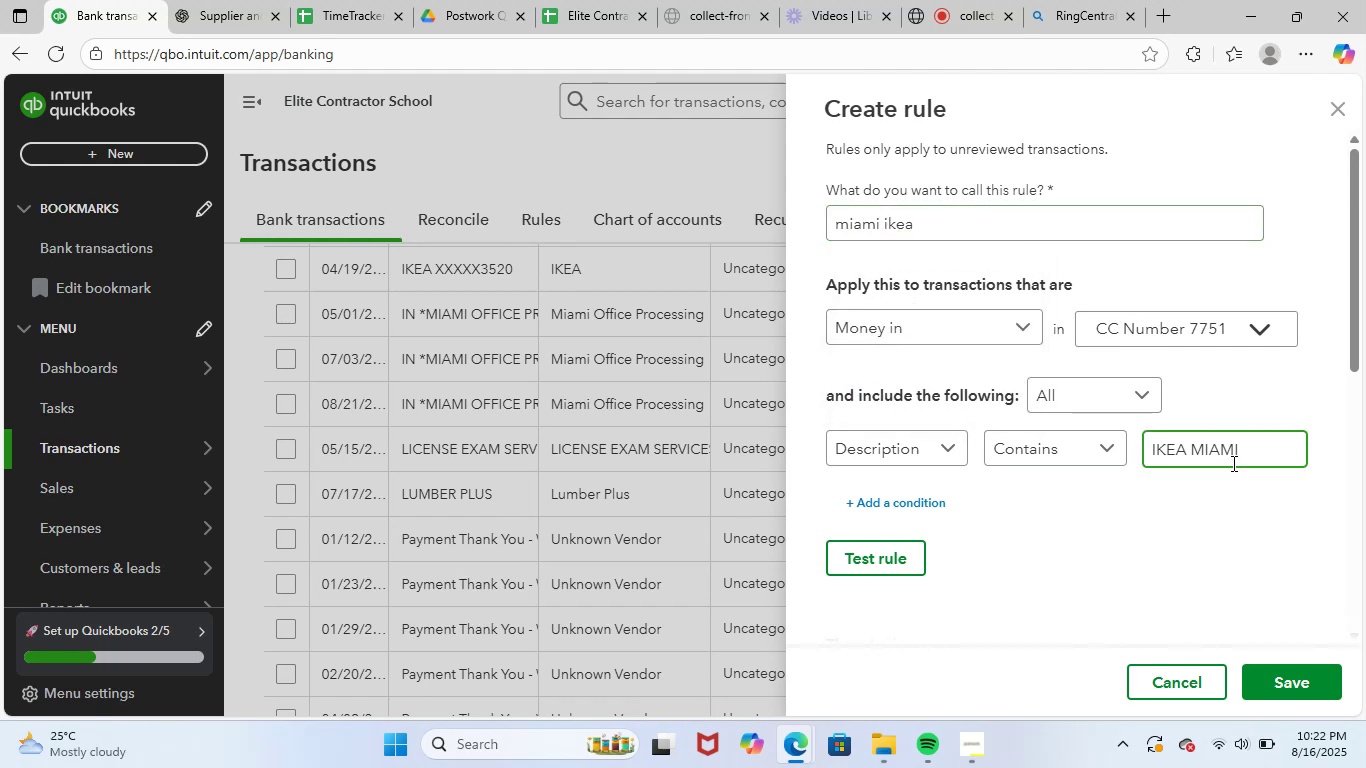 
key(Backspace)
 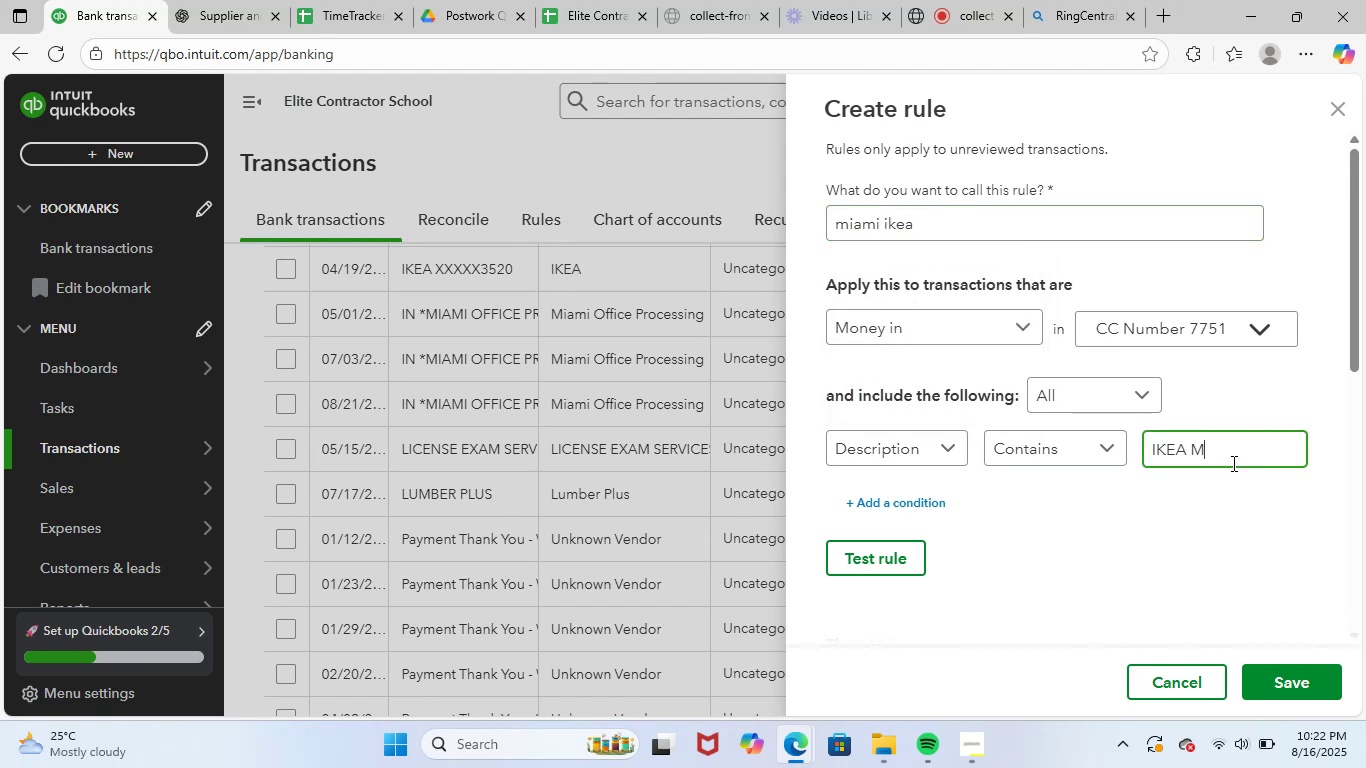 
key(Backspace)
 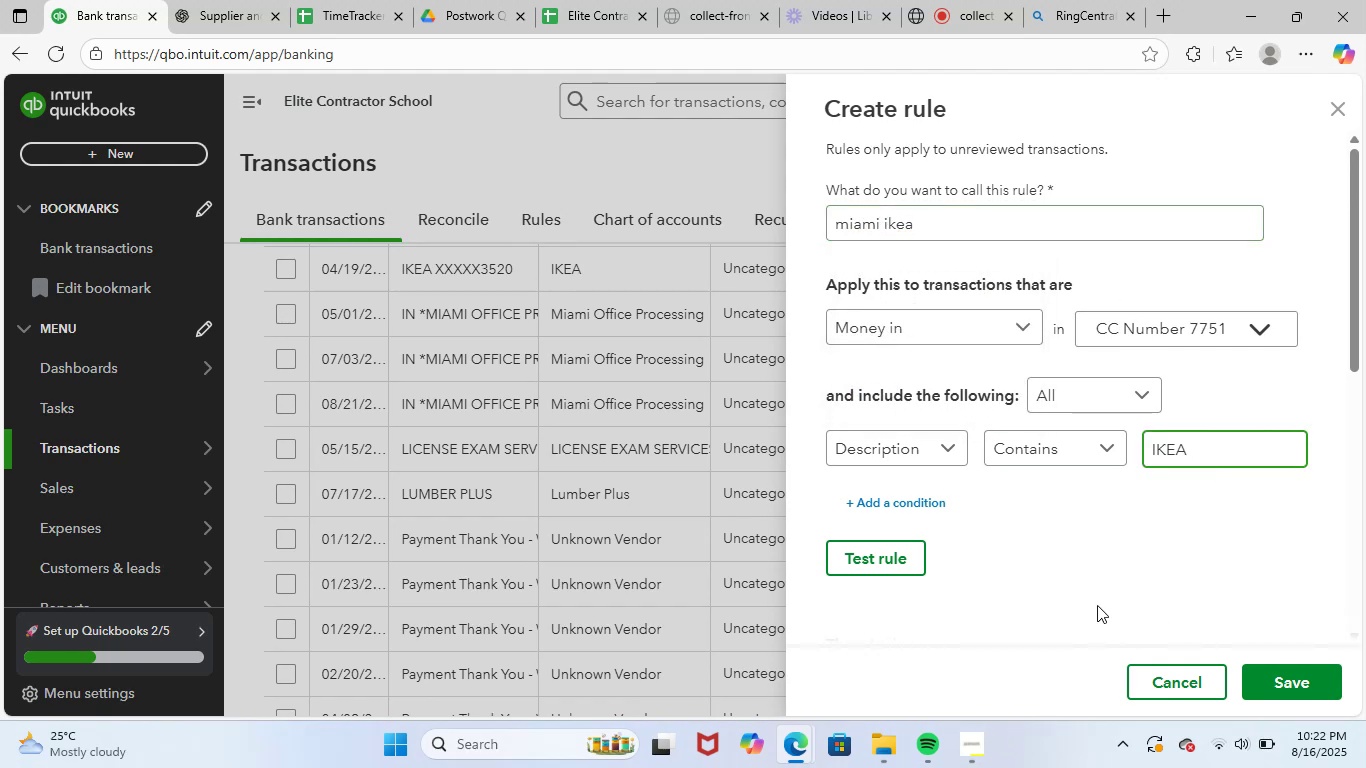 
left_click([1088, 601])
 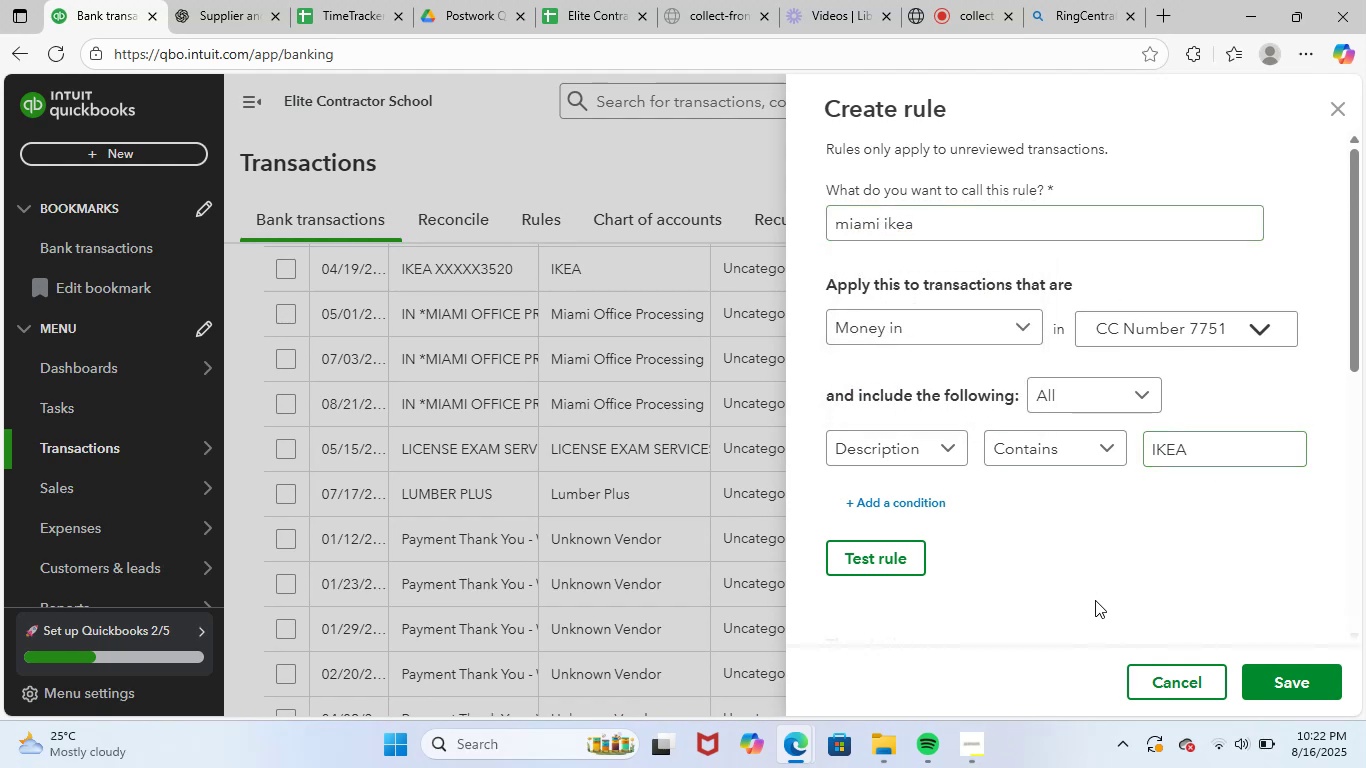 
scroll: coordinate [1105, 595], scroll_direction: down, amount: 9.0
 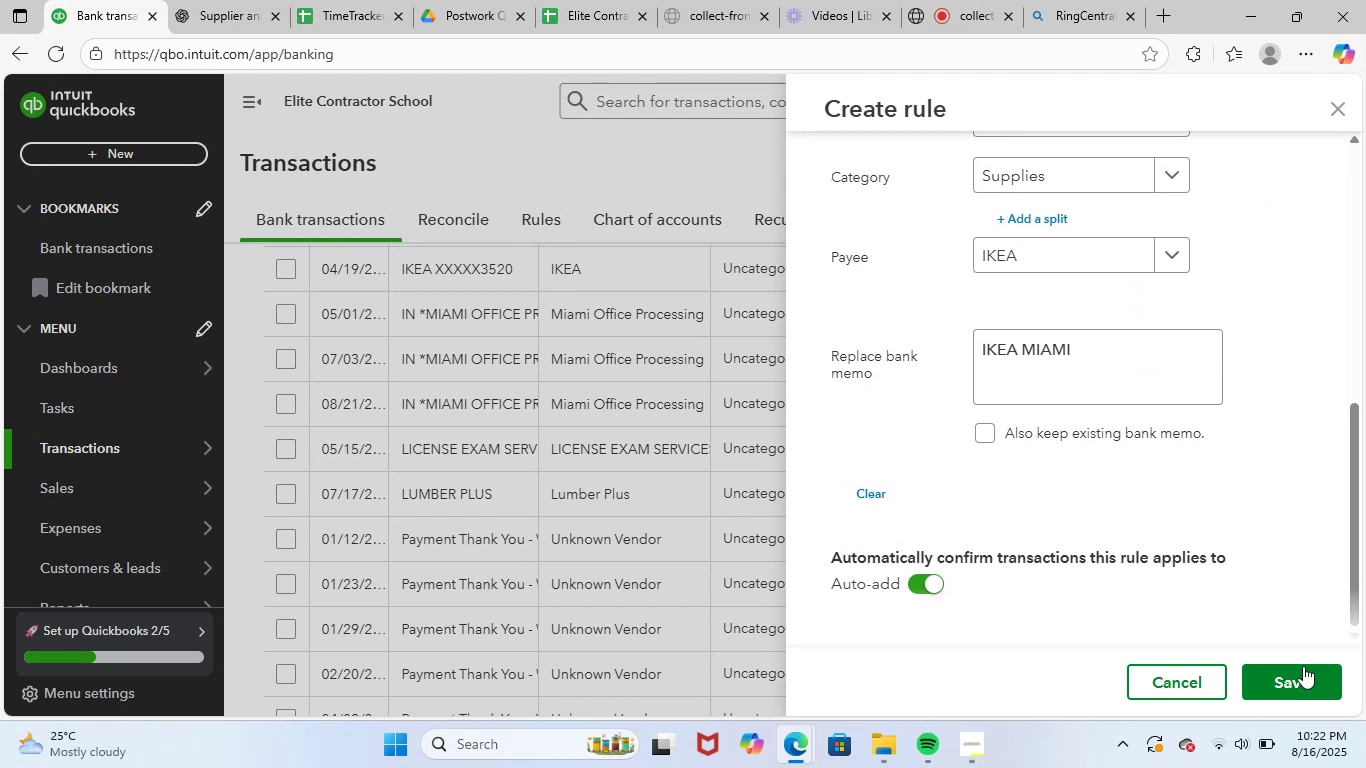 
left_click([1298, 679])
 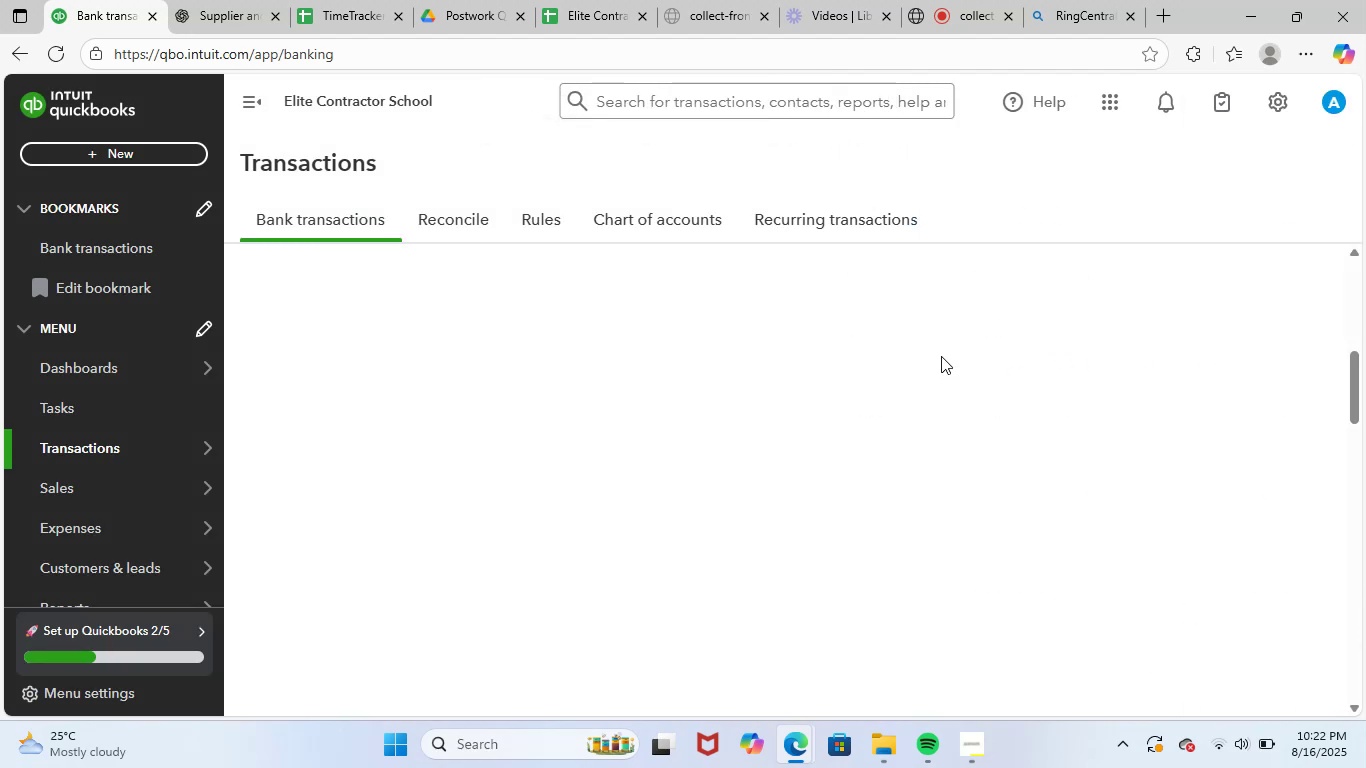 
scroll: coordinate [548, 399], scroll_direction: up, amount: 2.0
 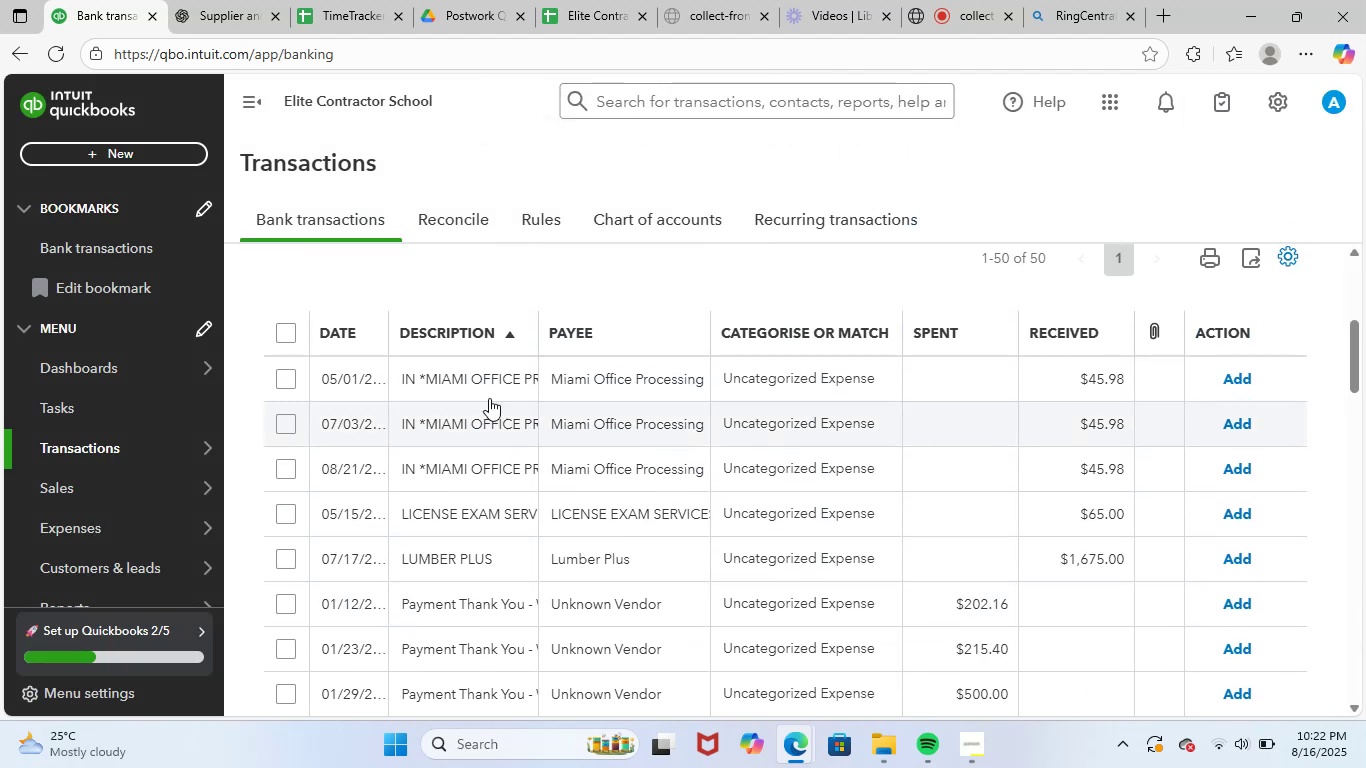 
left_click([496, 376])
 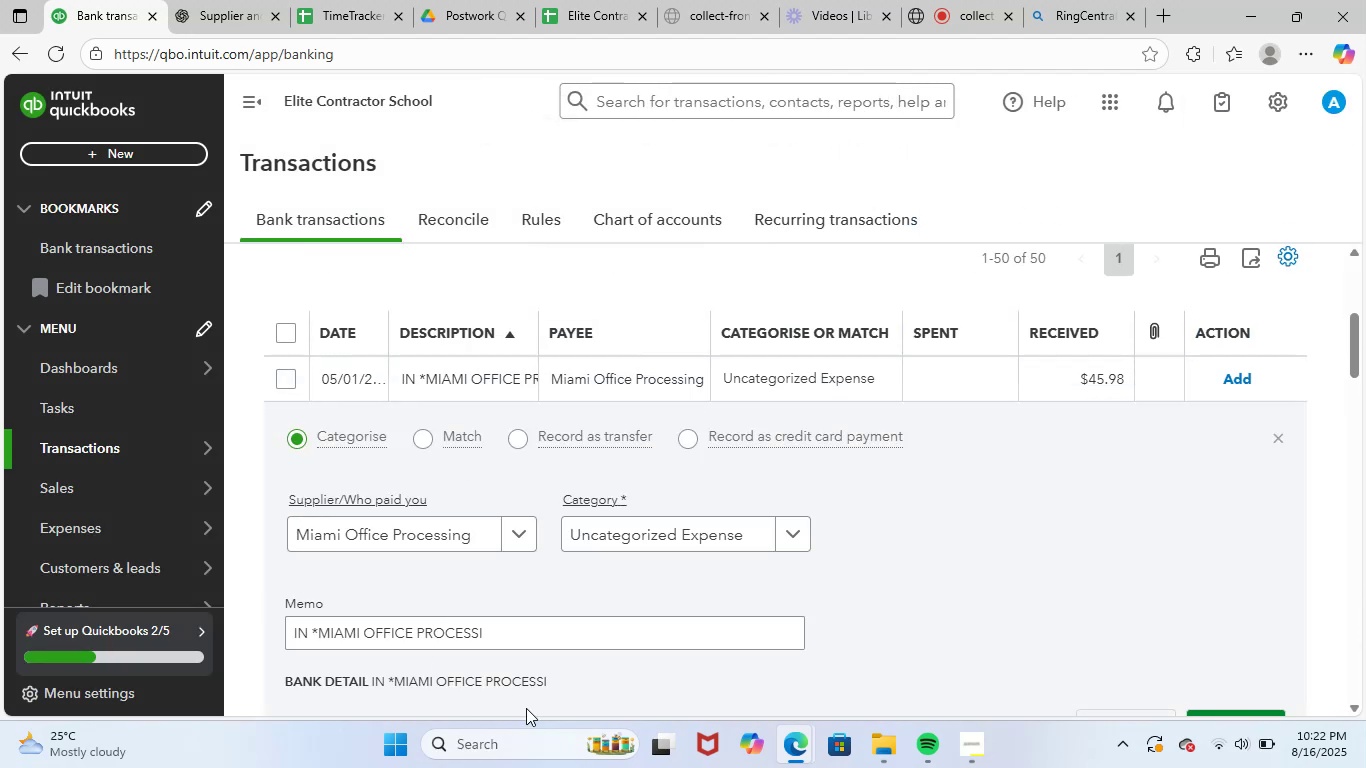 
left_click_drag(start_coordinate=[509, 635], to_coordinate=[256, 622])
 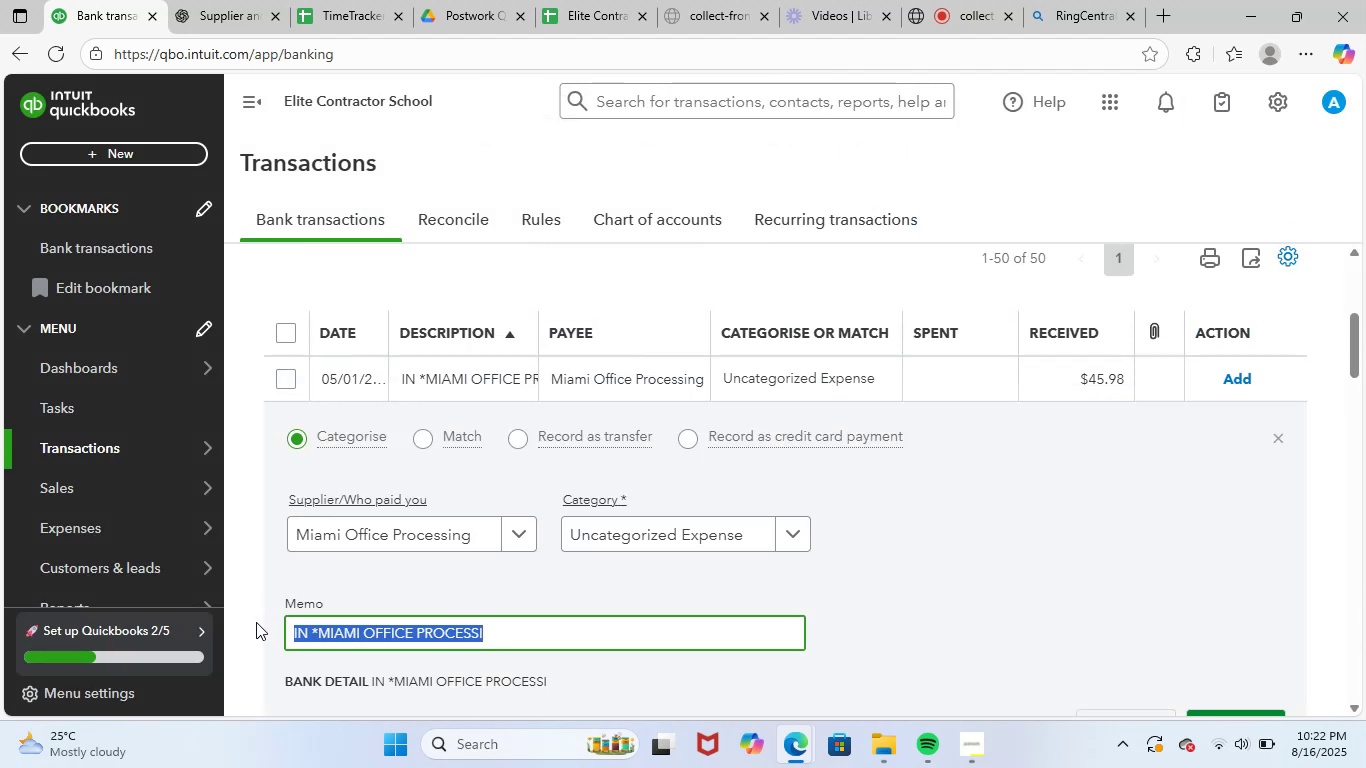 
key(Control+ControlLeft)
 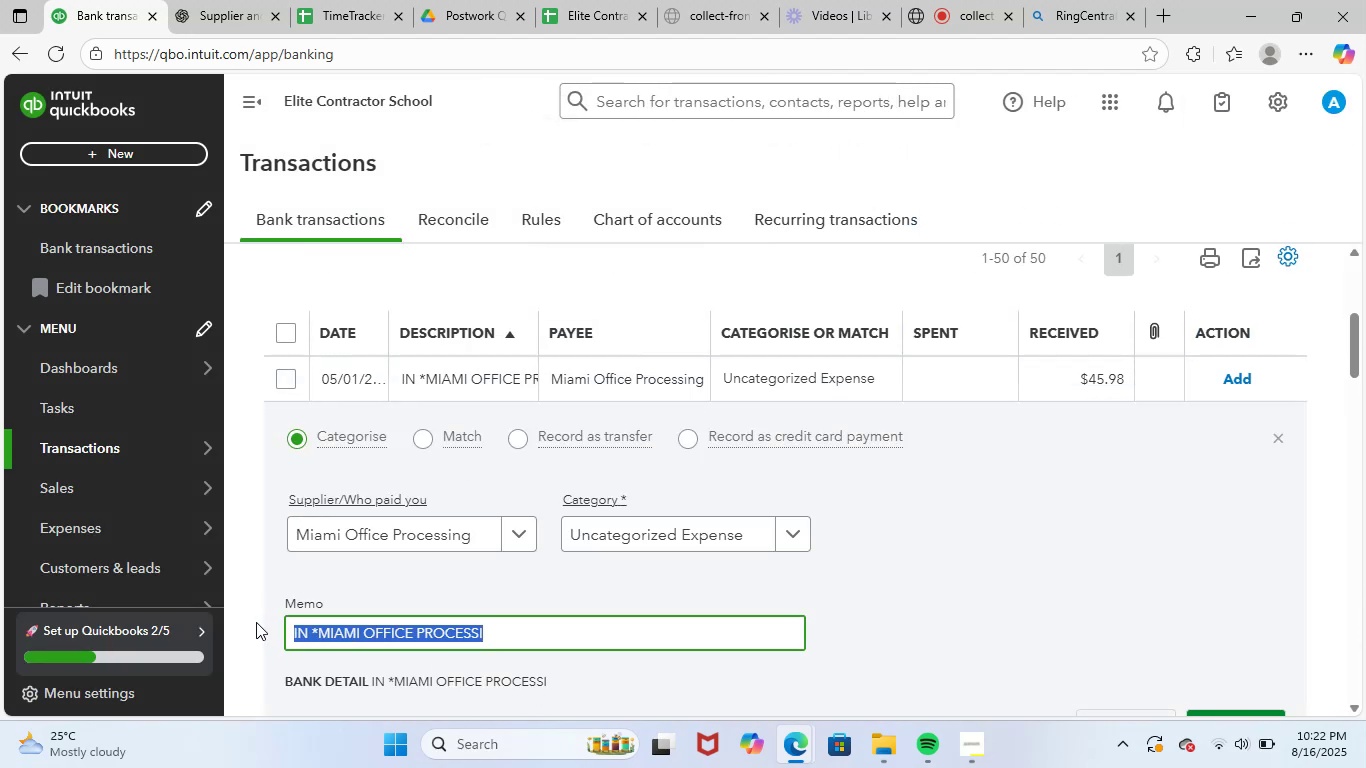 
key(Control+C)
 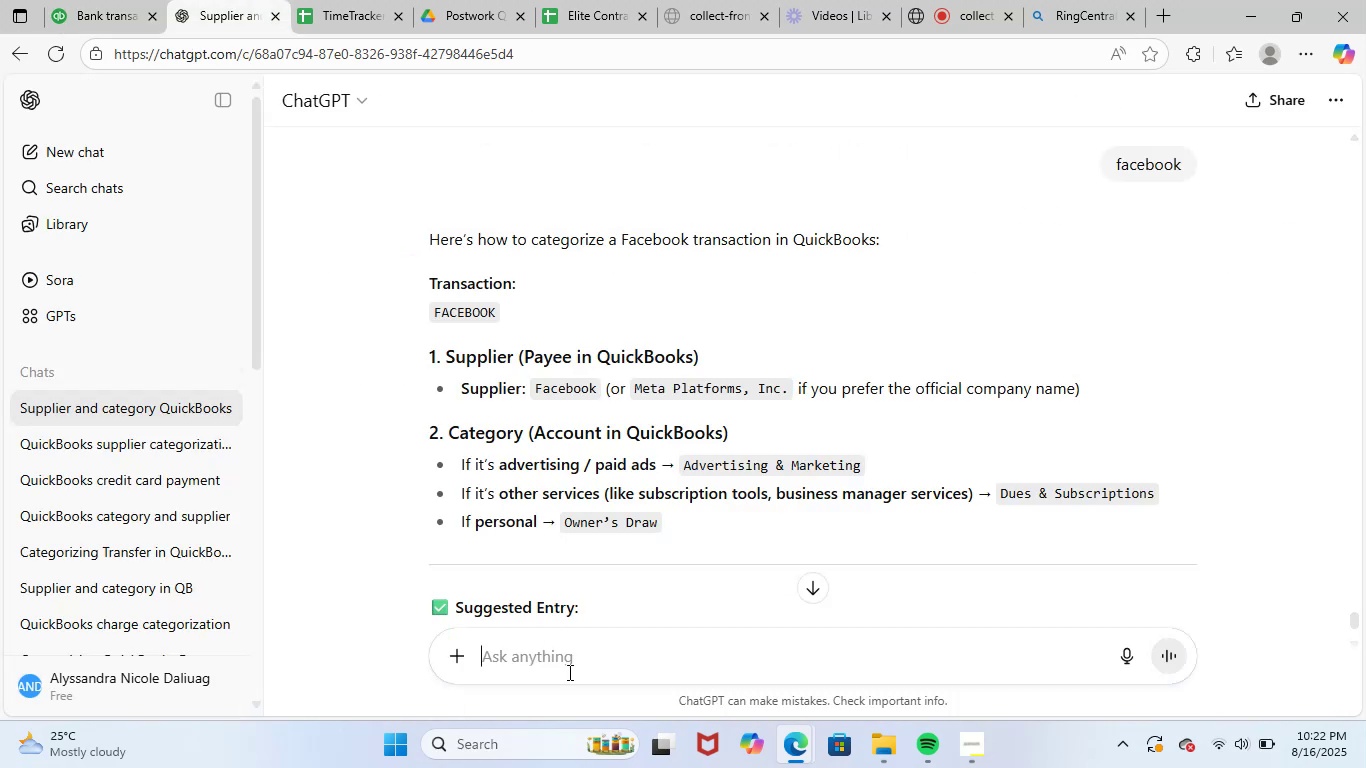 
key(Control+ControlLeft)
 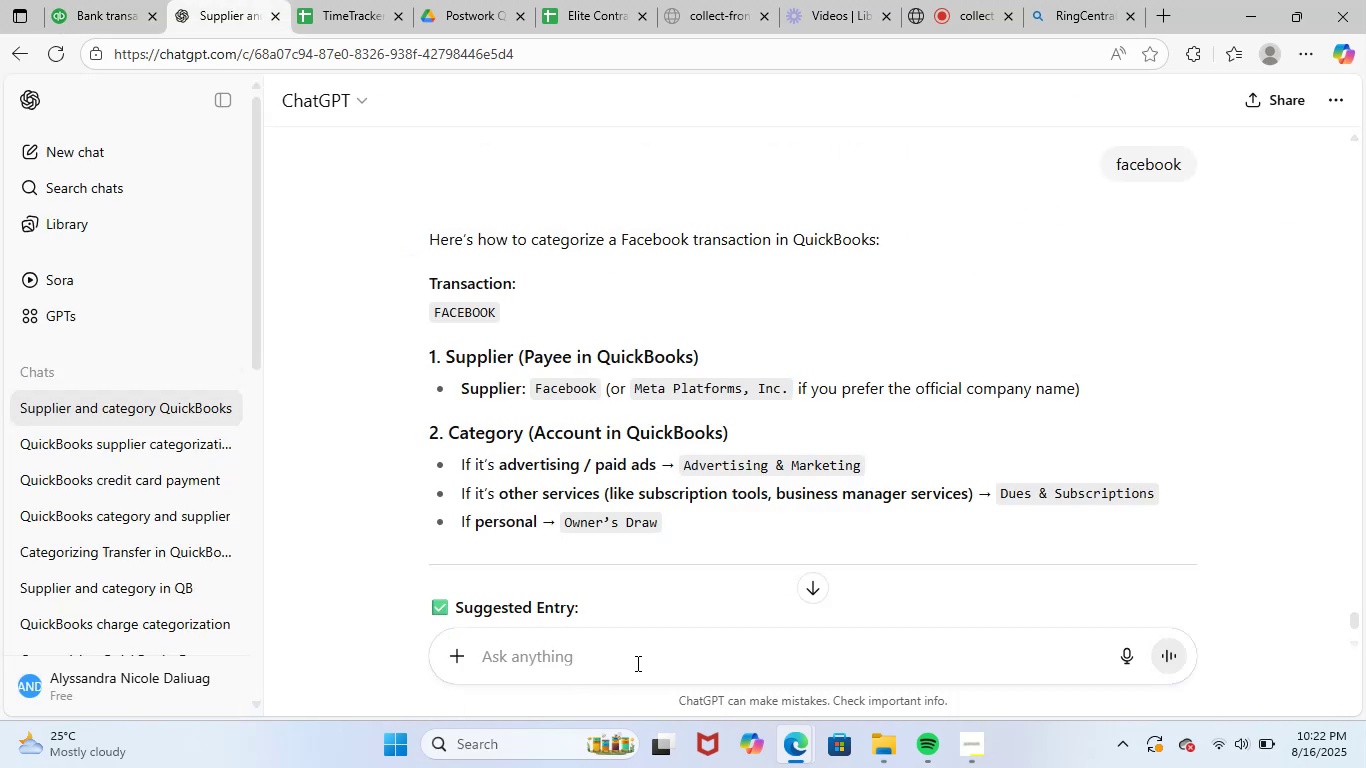 
left_click([636, 663])
 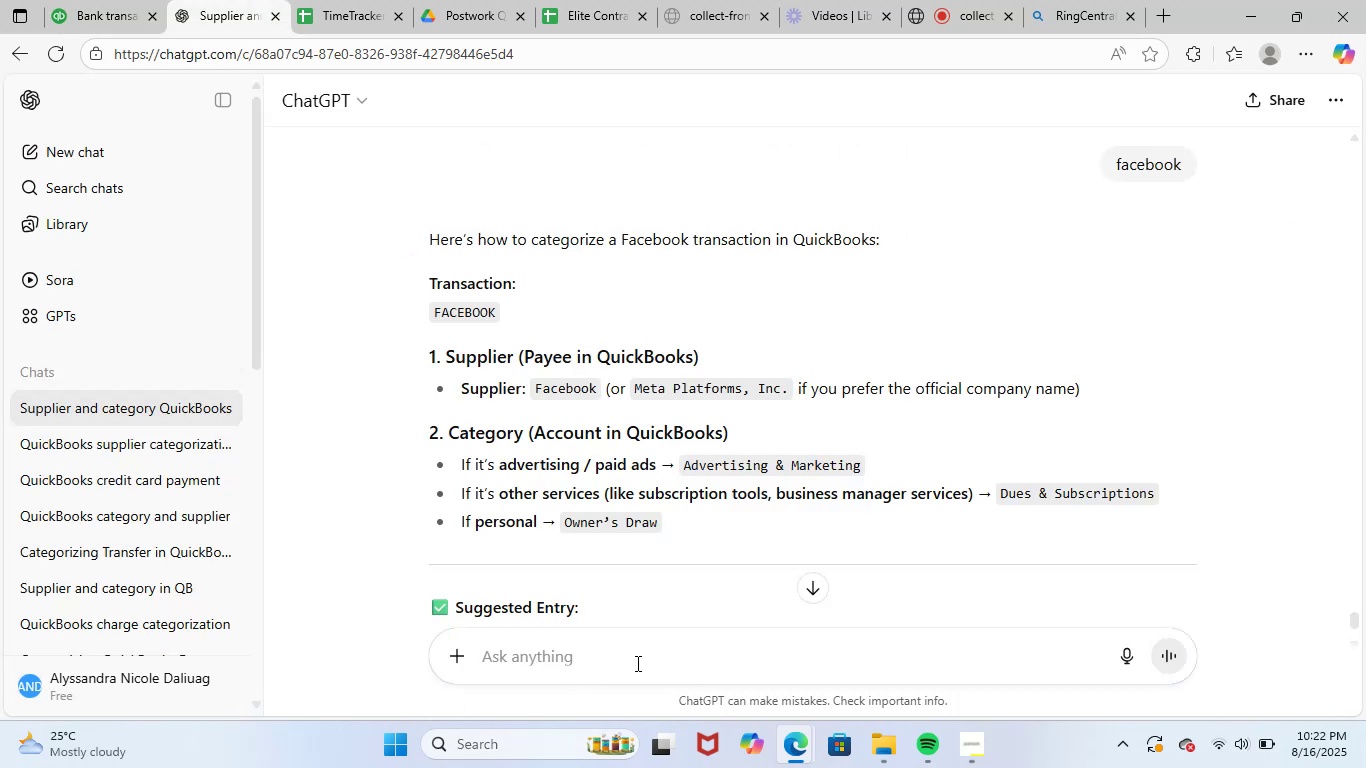 
key(Control+V)
 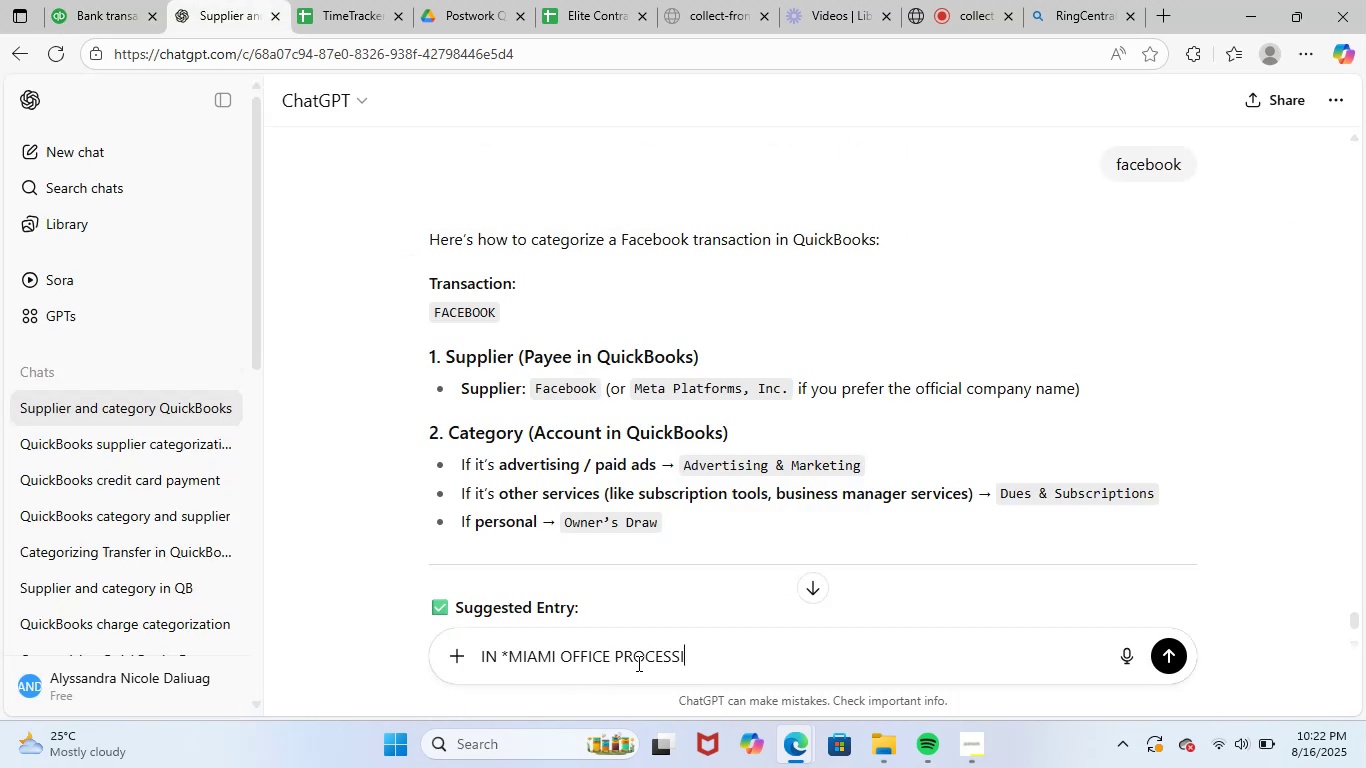 
key(NumpadEnter)
 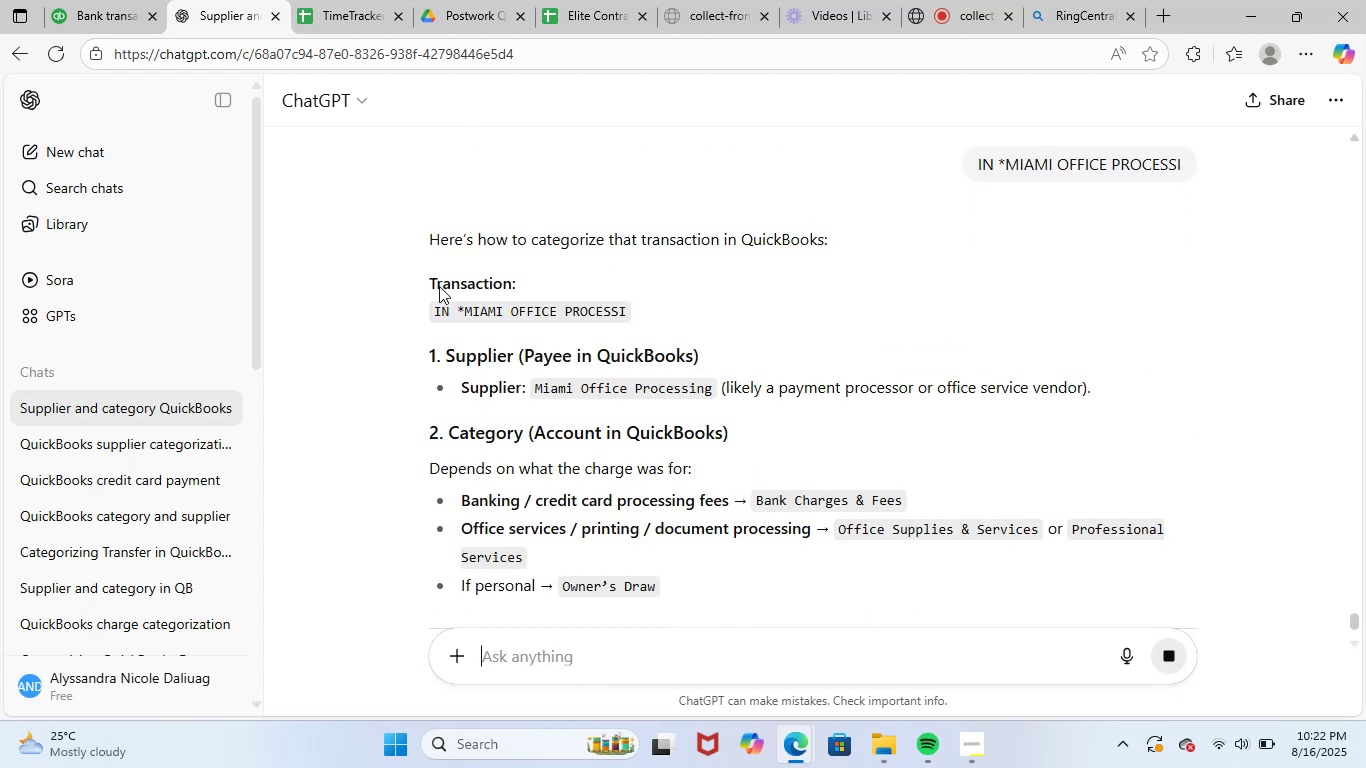 
wait(7.46)
 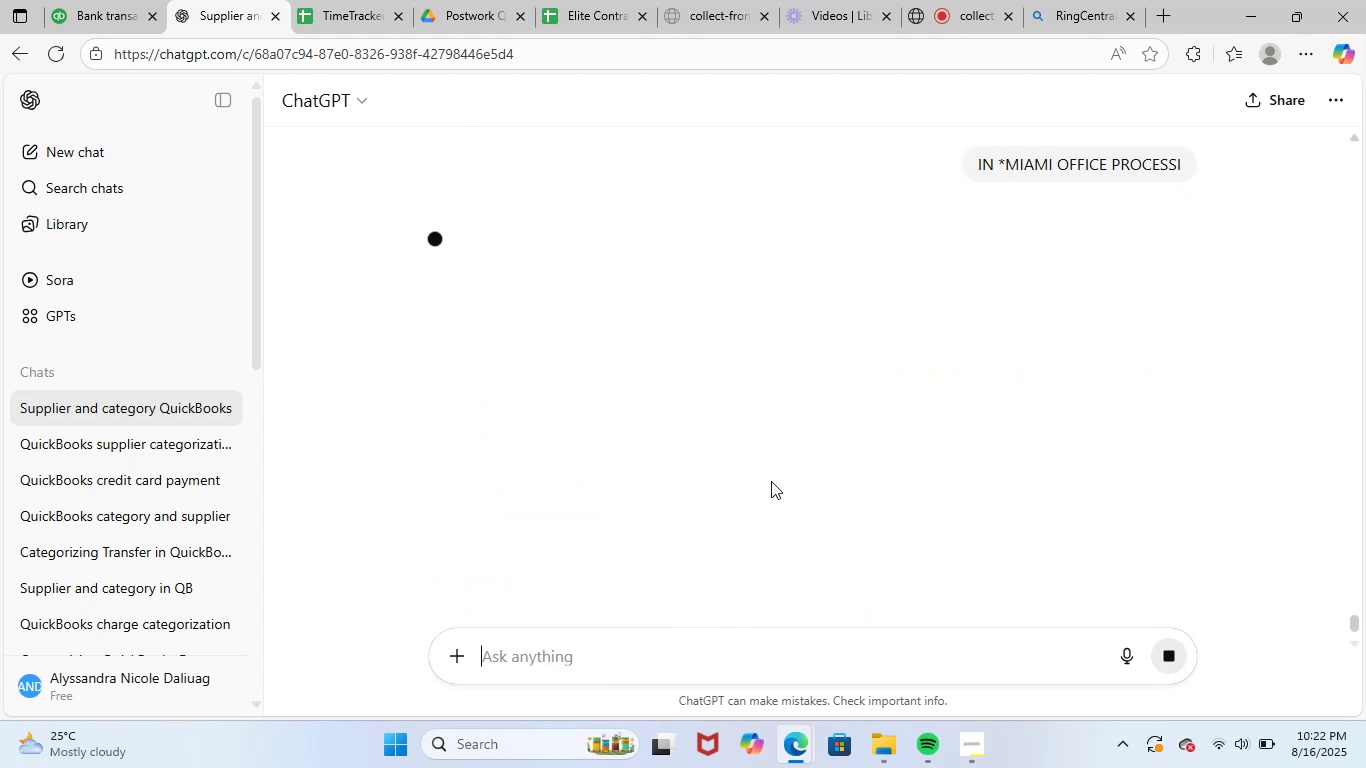 
left_click([98, 0])
 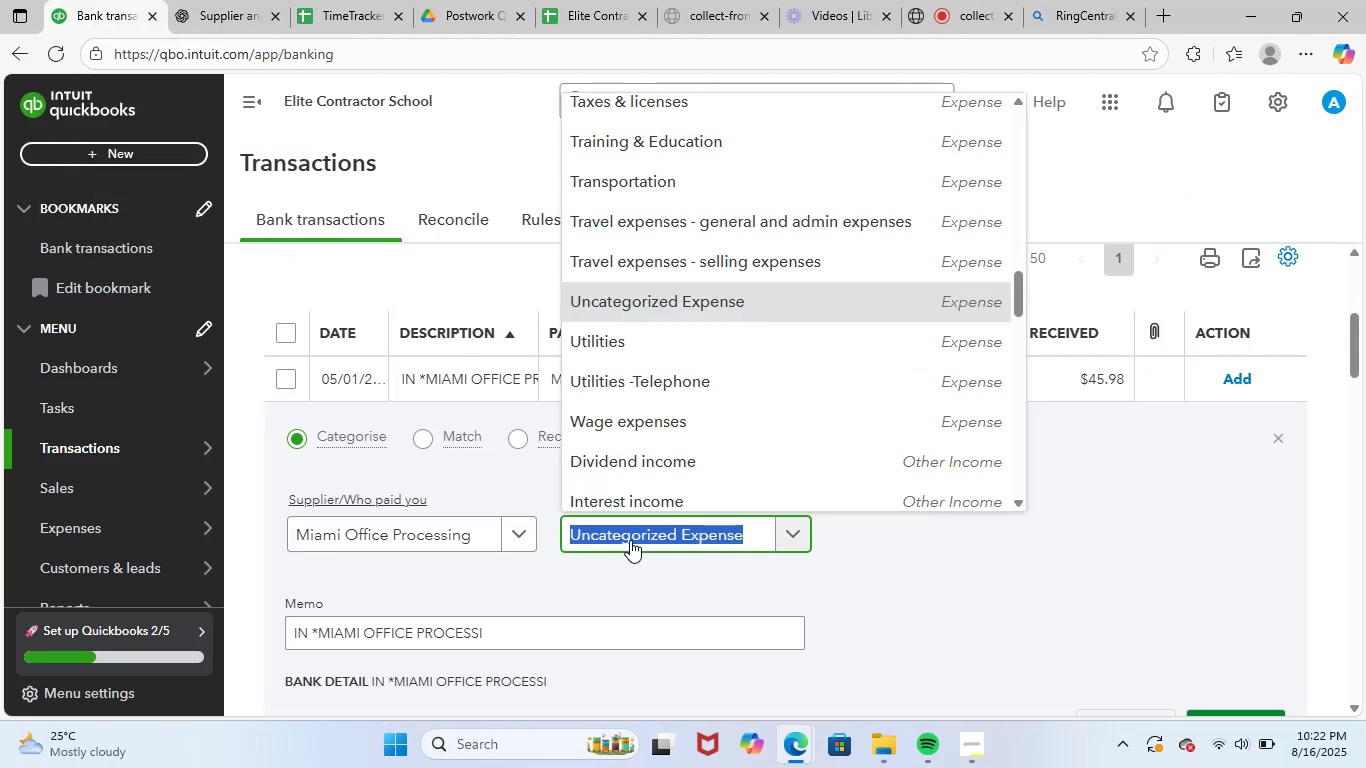 
type(bank)
 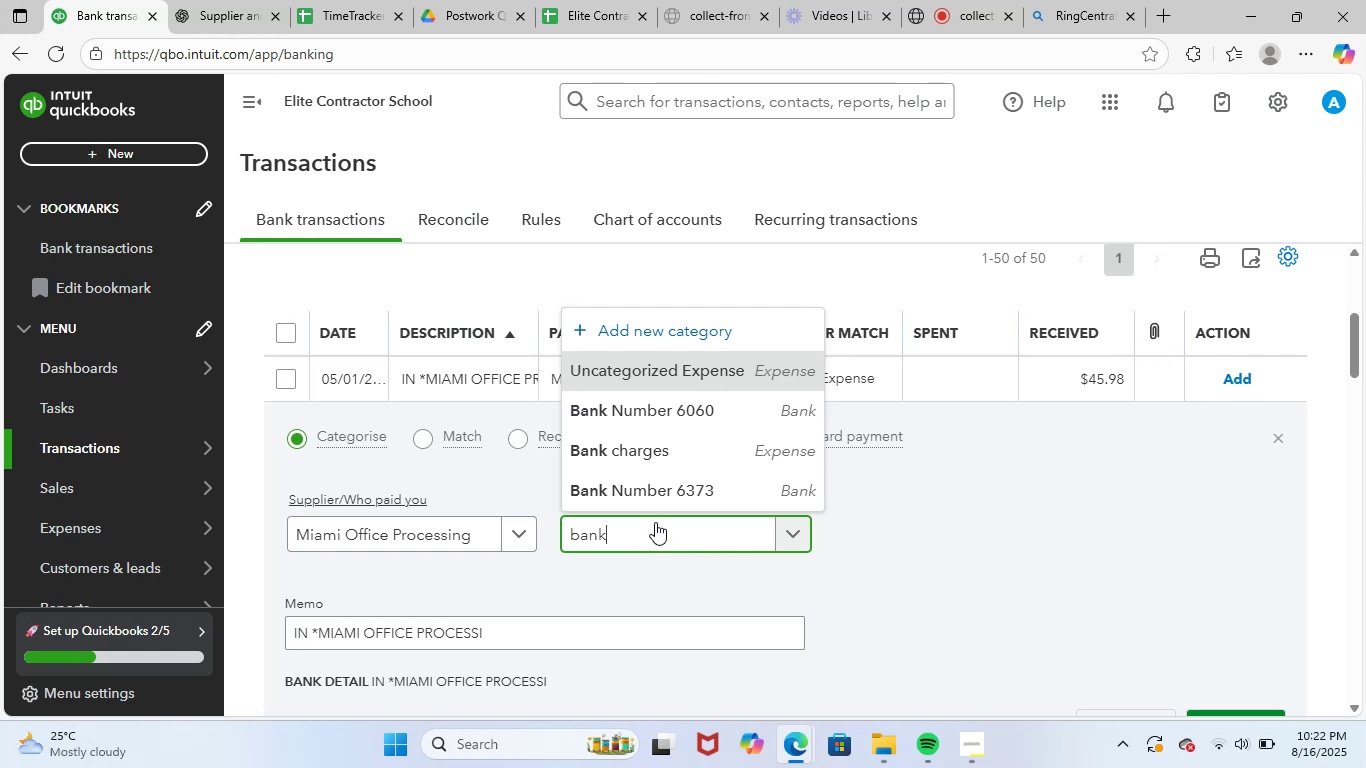 
left_click([706, 455])
 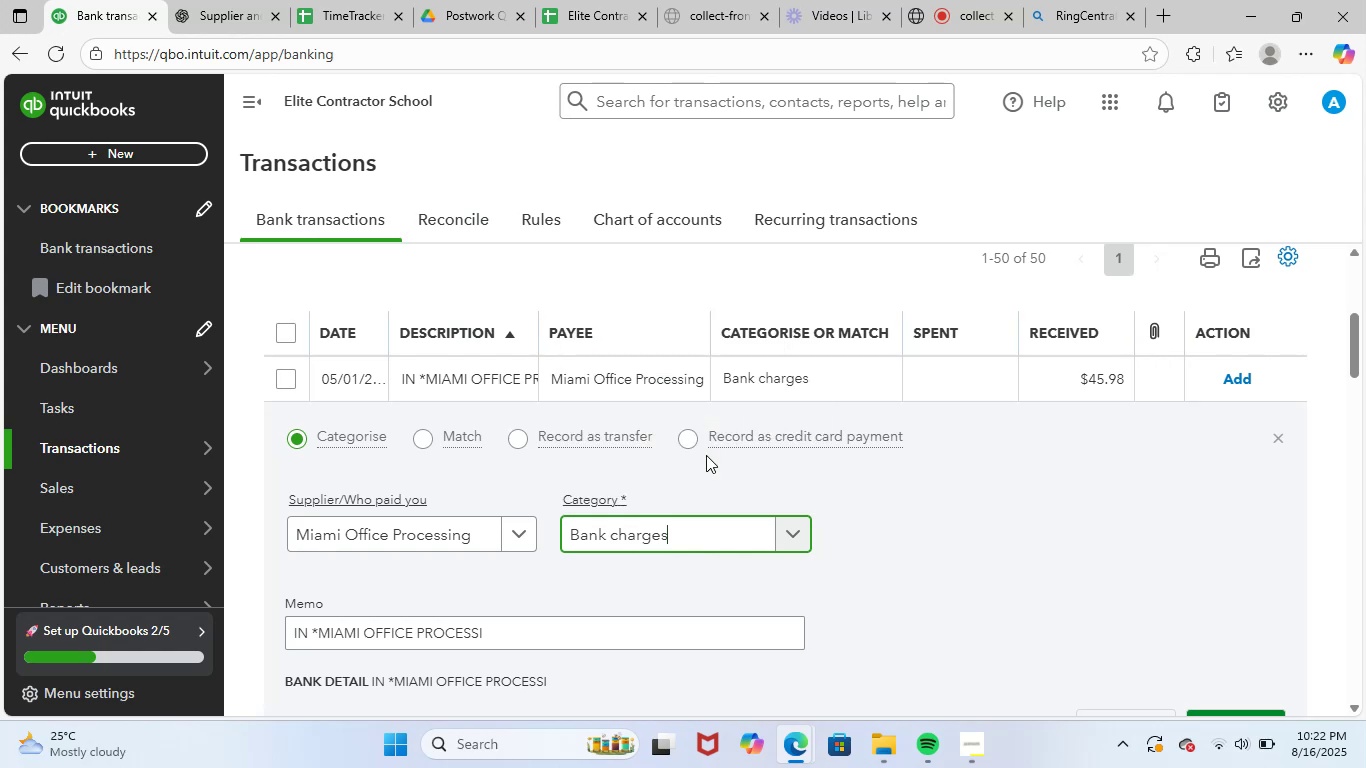 
scroll: coordinate [716, 509], scroll_direction: down, amount: 3.0
 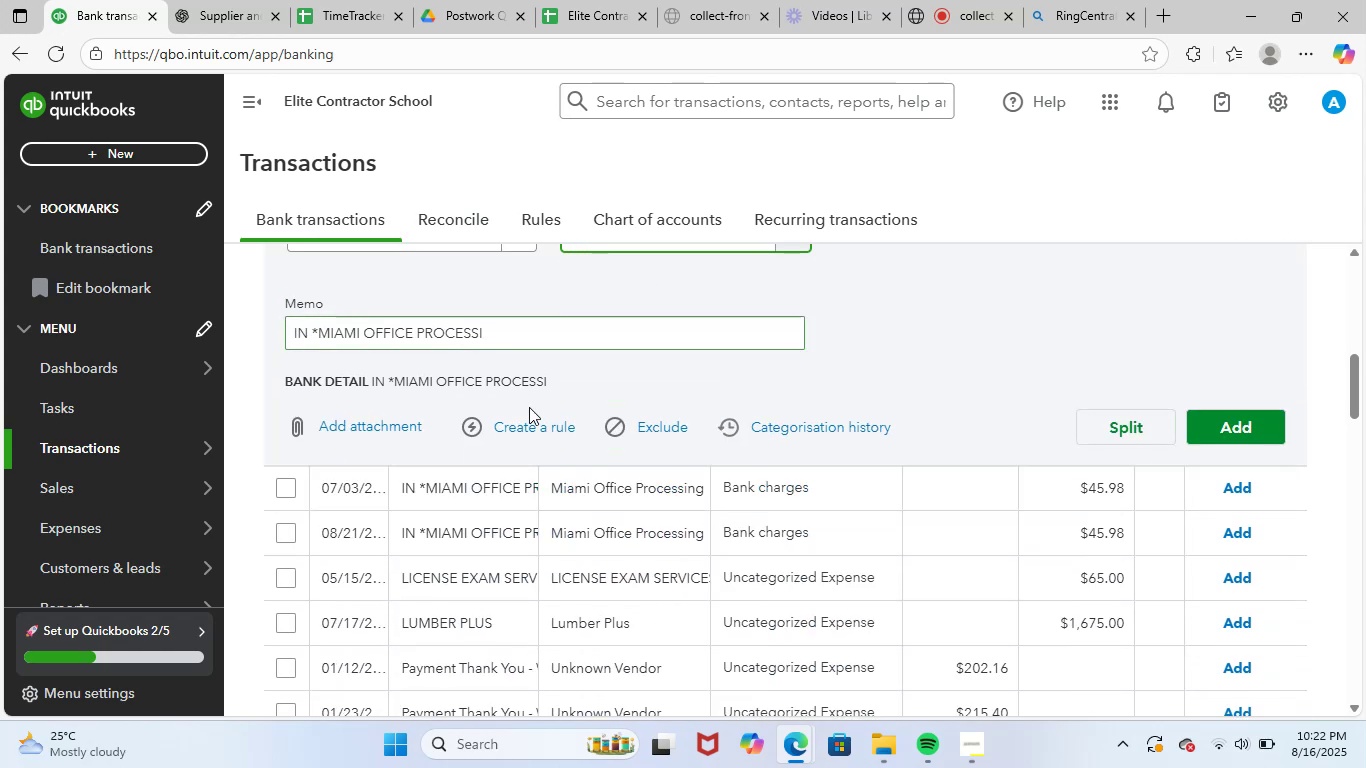 
left_click([547, 424])
 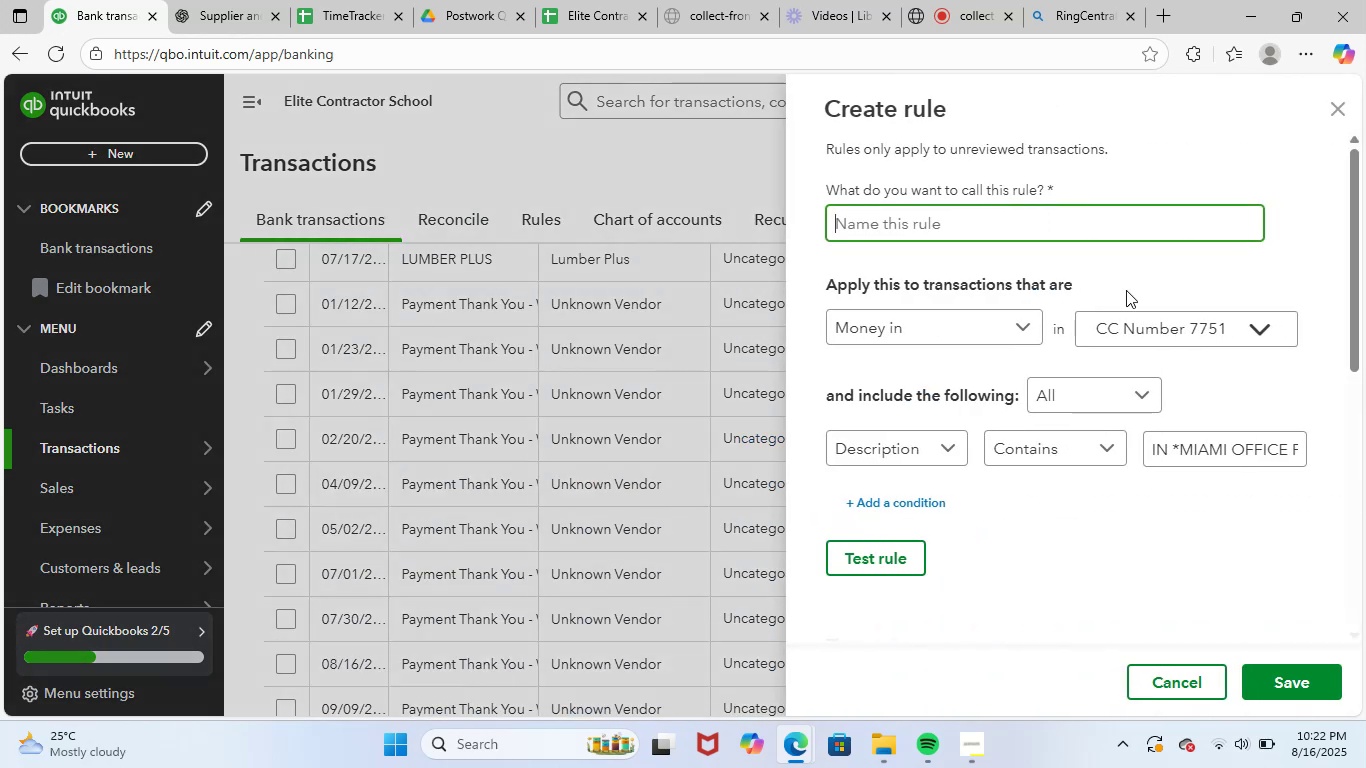 
type(miama office)
 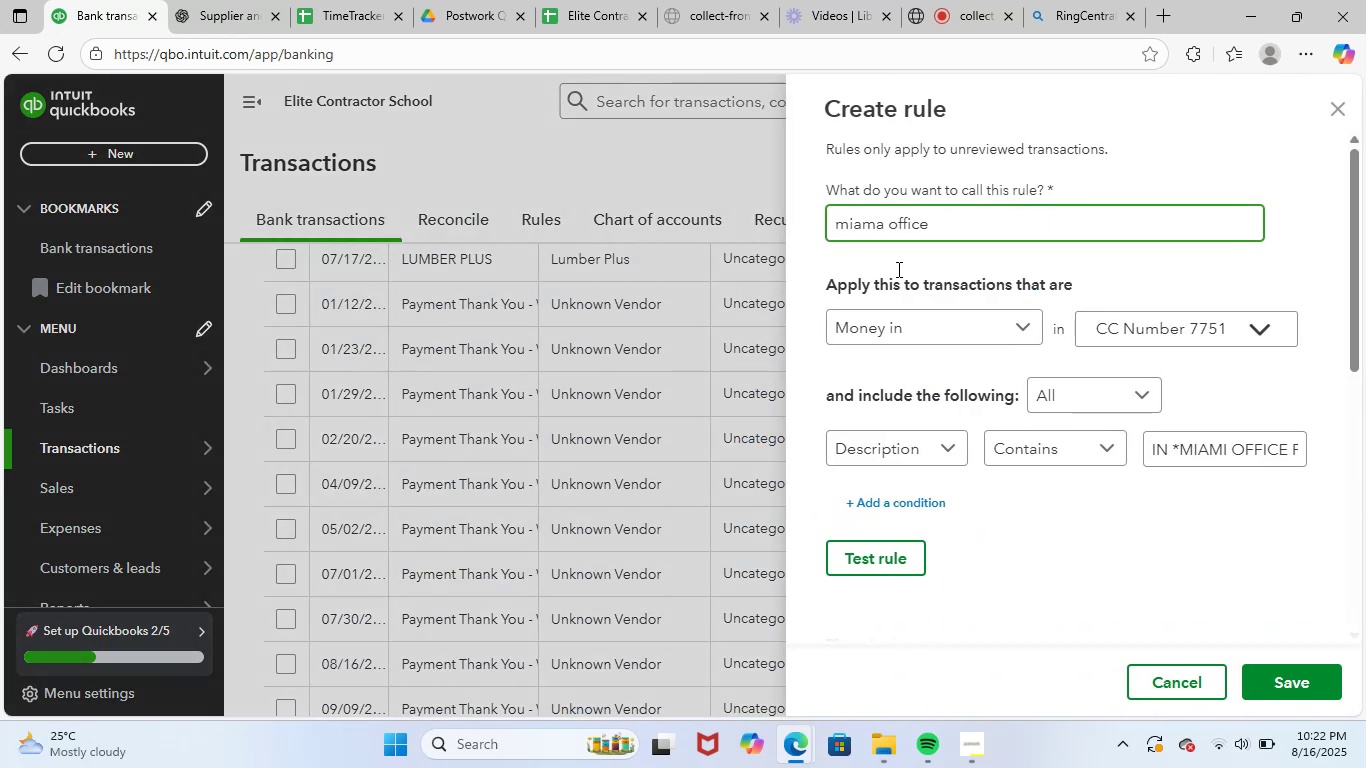 
left_click([886, 230])
 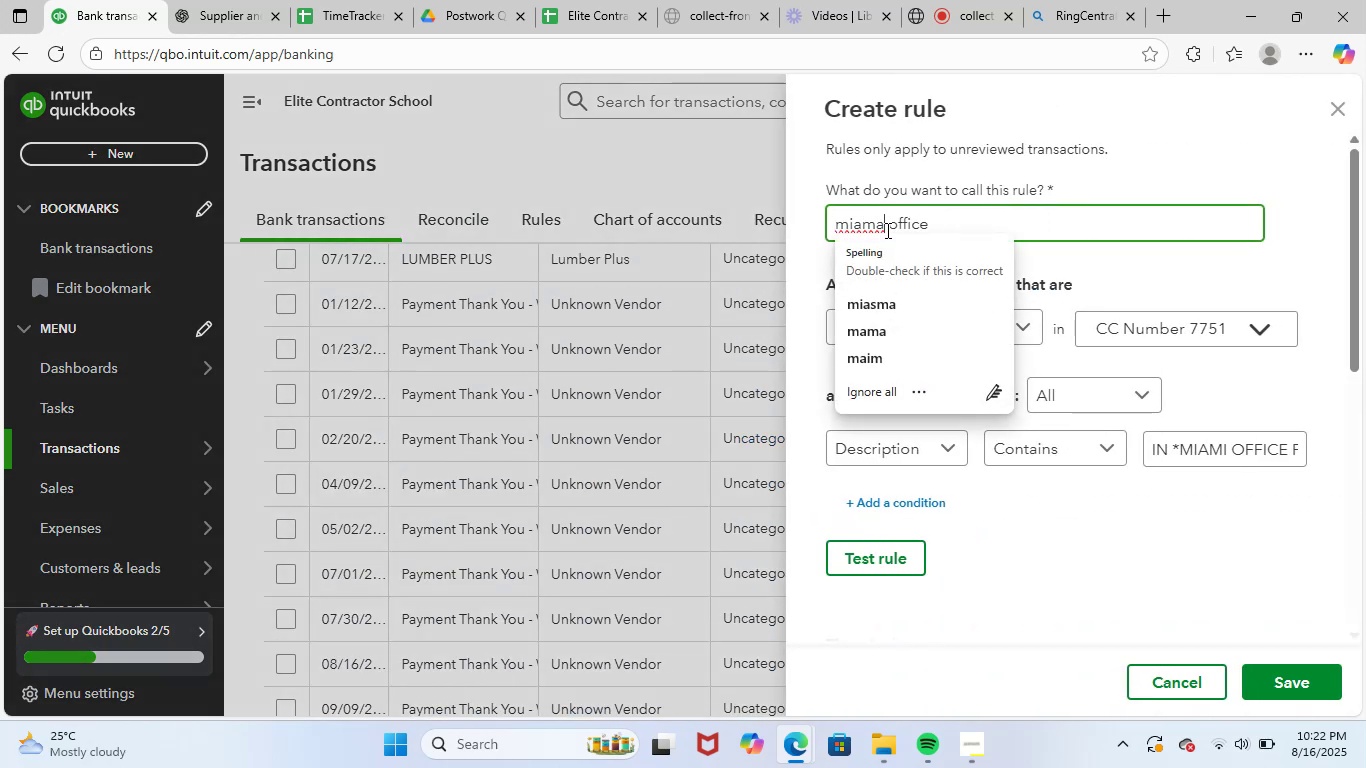 
key(Backspace)
 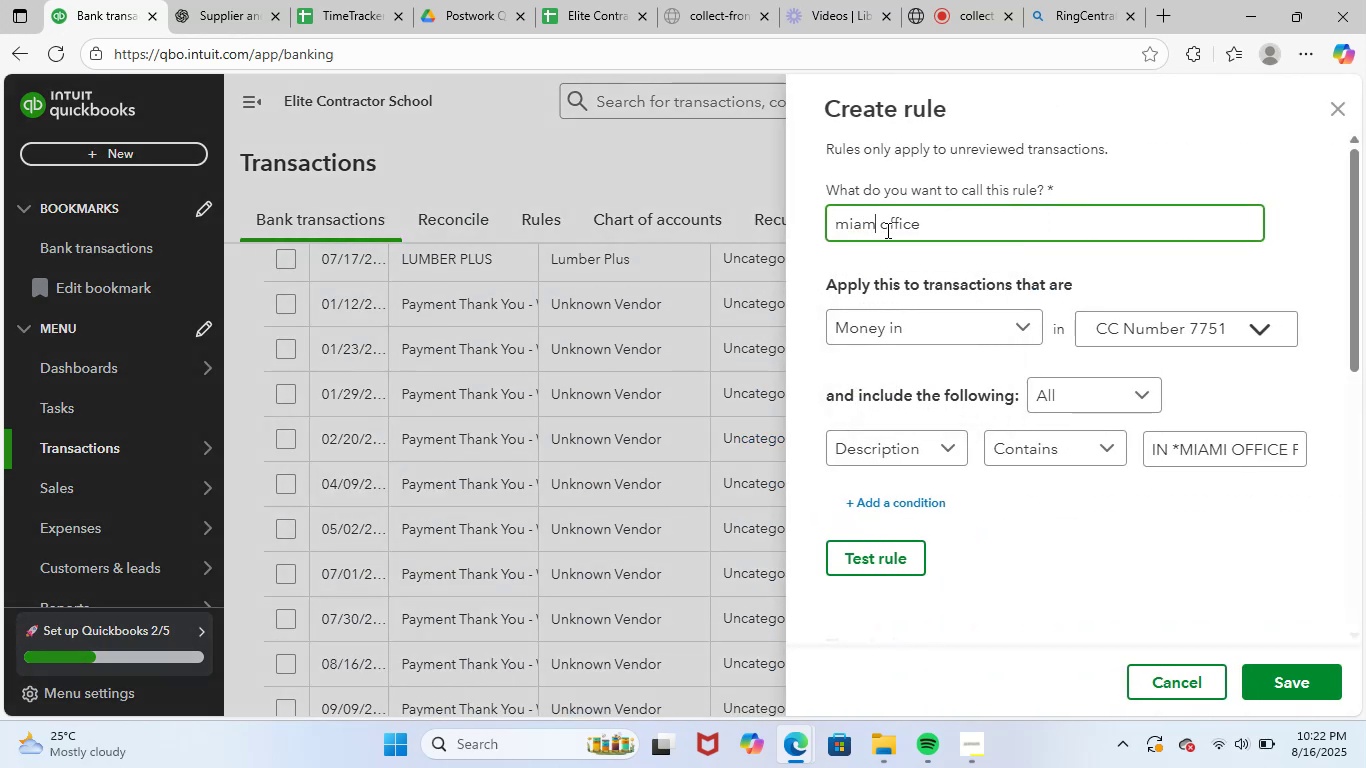 
key(I)
 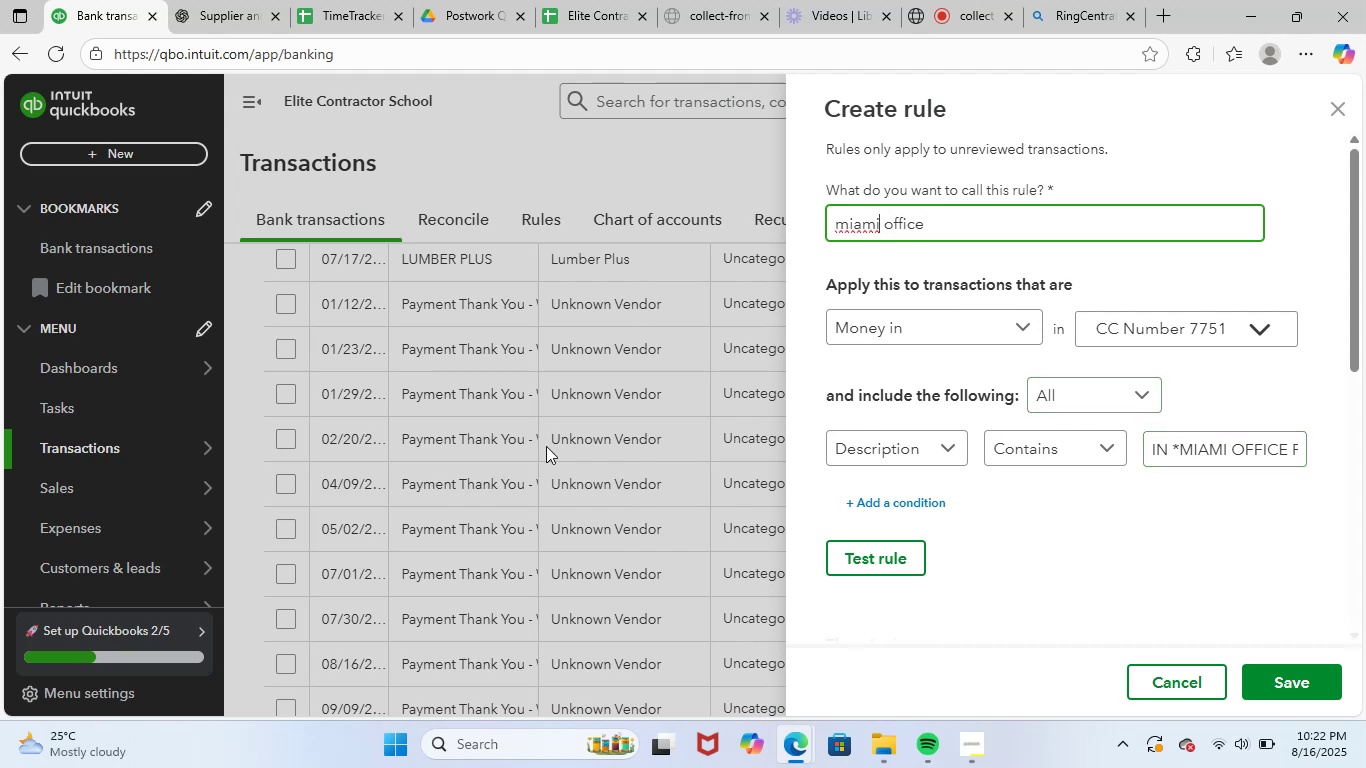 
left_click([1234, 448])
 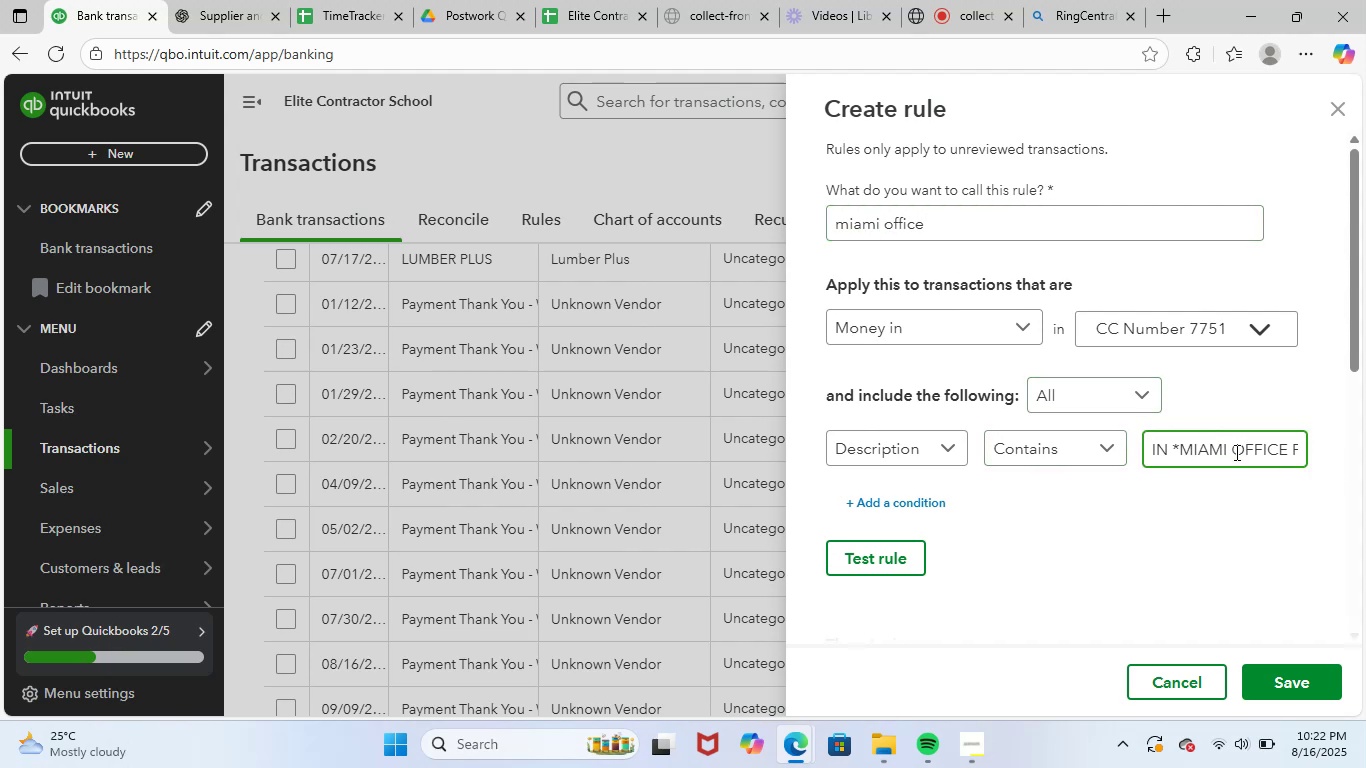 
left_click_drag(start_coordinate=[1235, 451], to_coordinate=[1365, 453])
 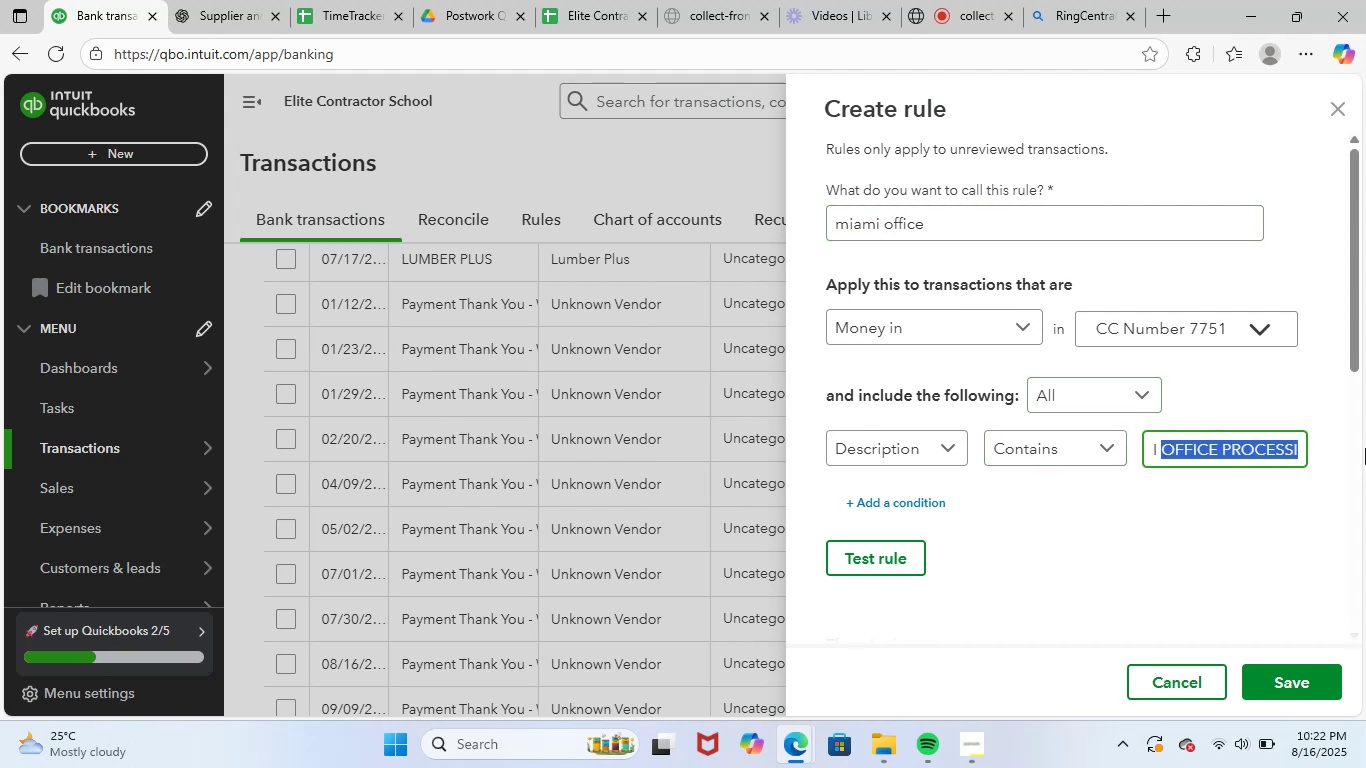 
left_click([1198, 603])
 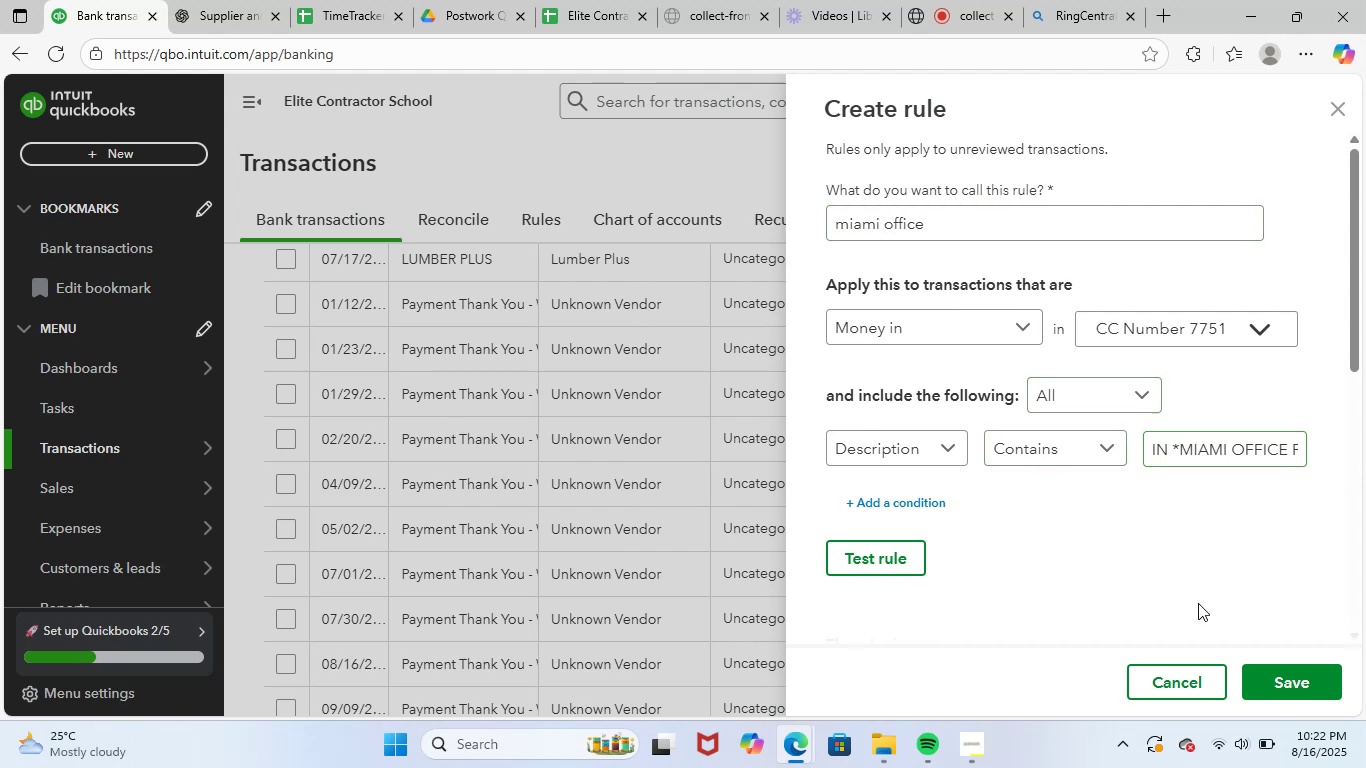 
scroll: coordinate [1203, 566], scroll_direction: down, amount: 2.0
 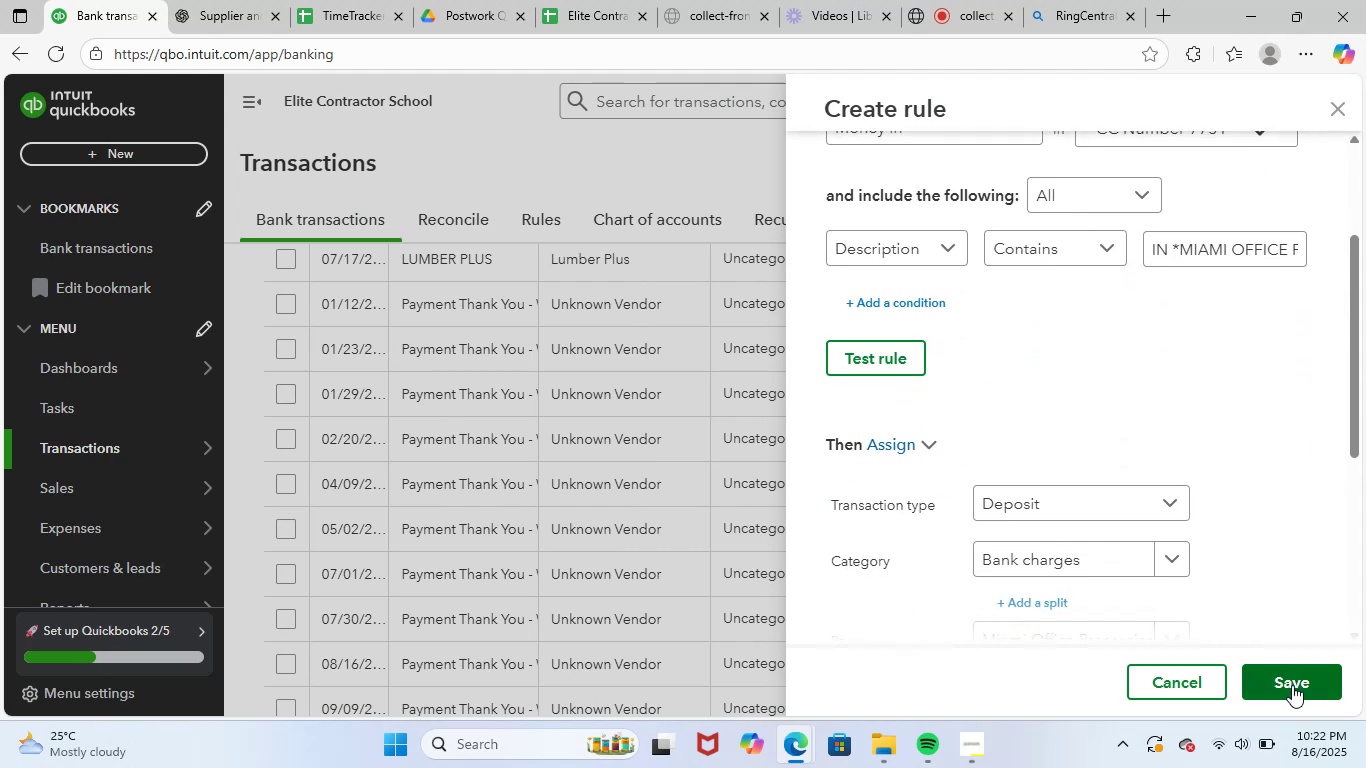 
left_click([1310, 669])
 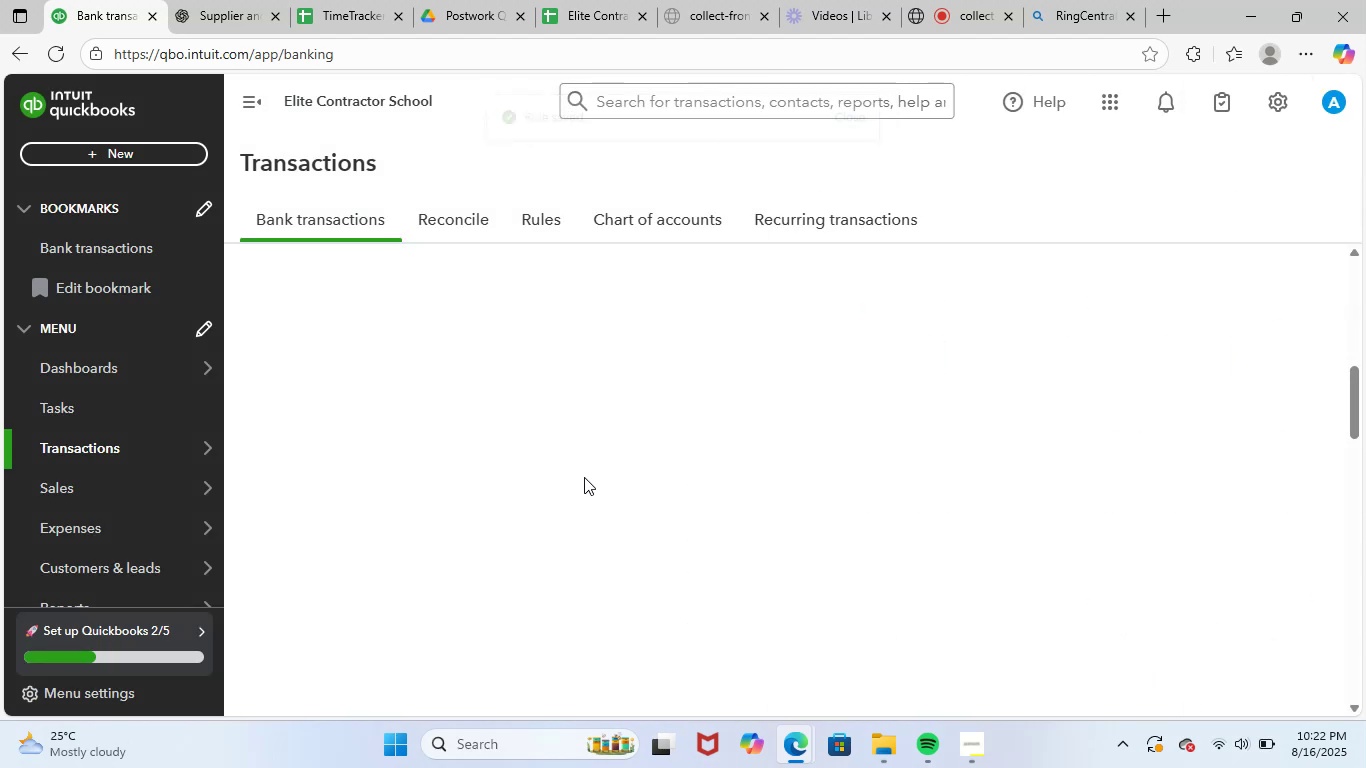 
scroll: coordinate [588, 479], scroll_direction: up, amount: 3.0
 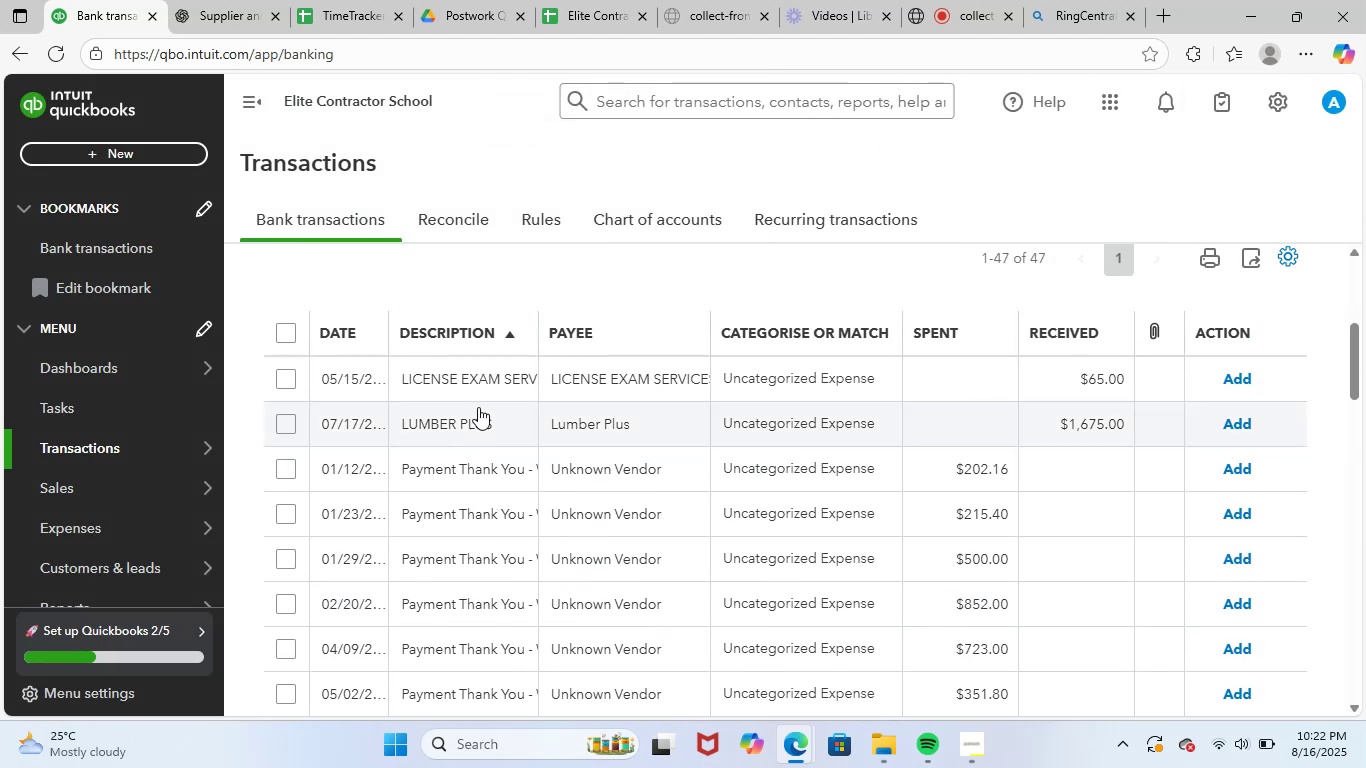 
left_click([494, 376])
 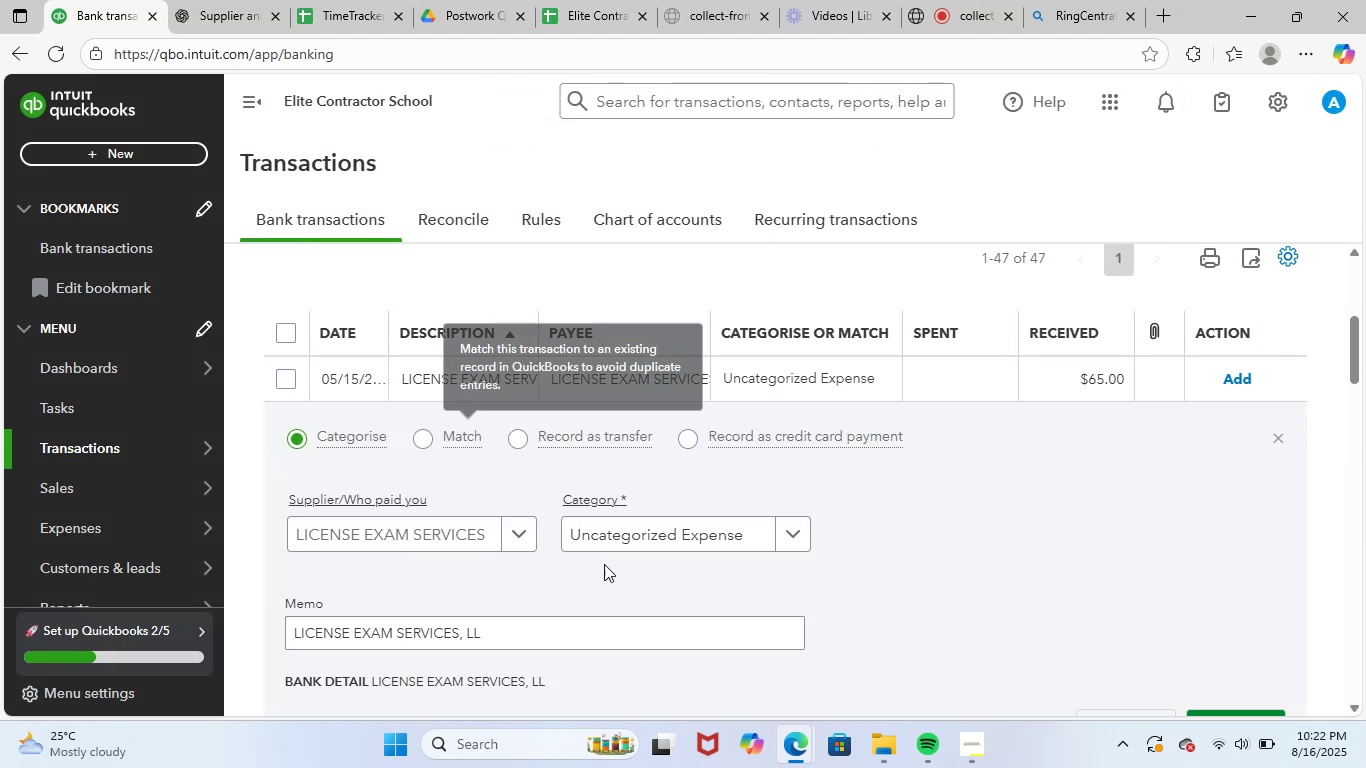 
left_click([656, 529])
 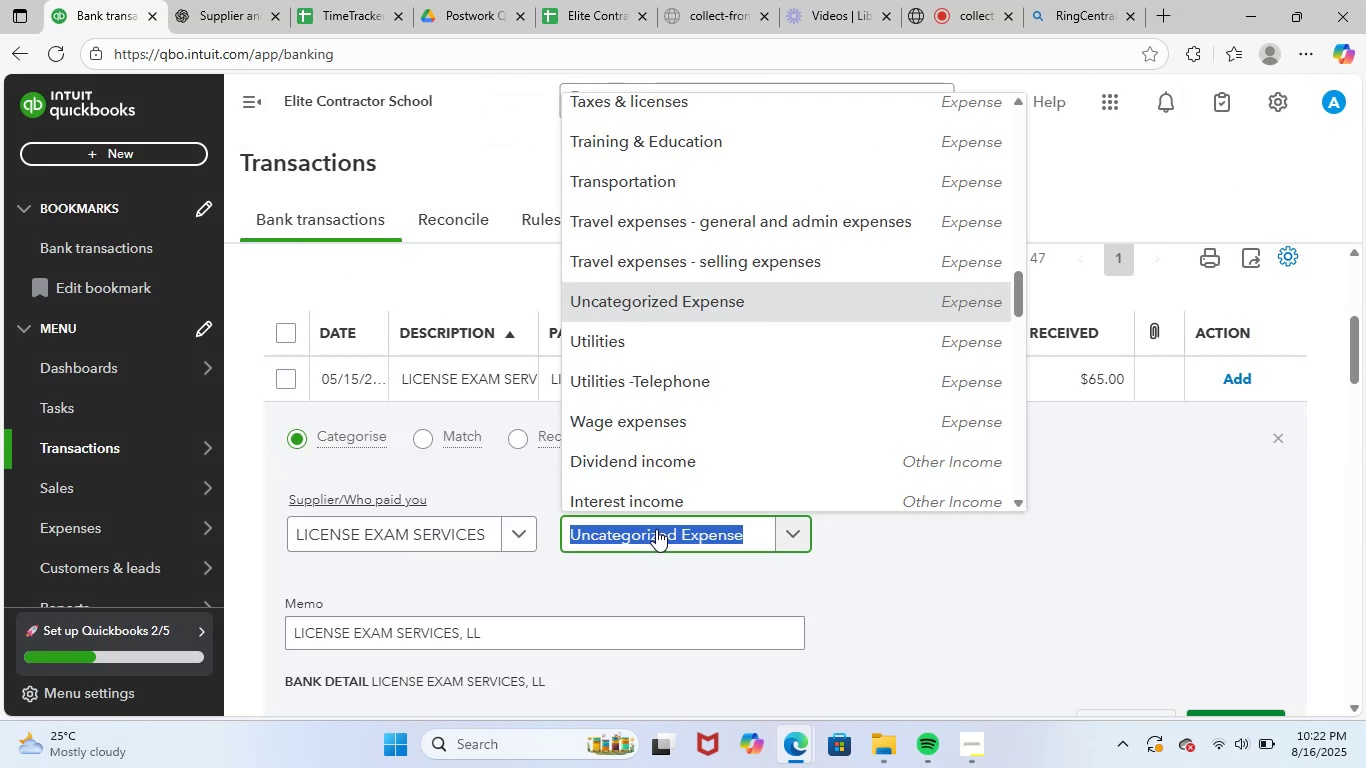 
type(lice)
 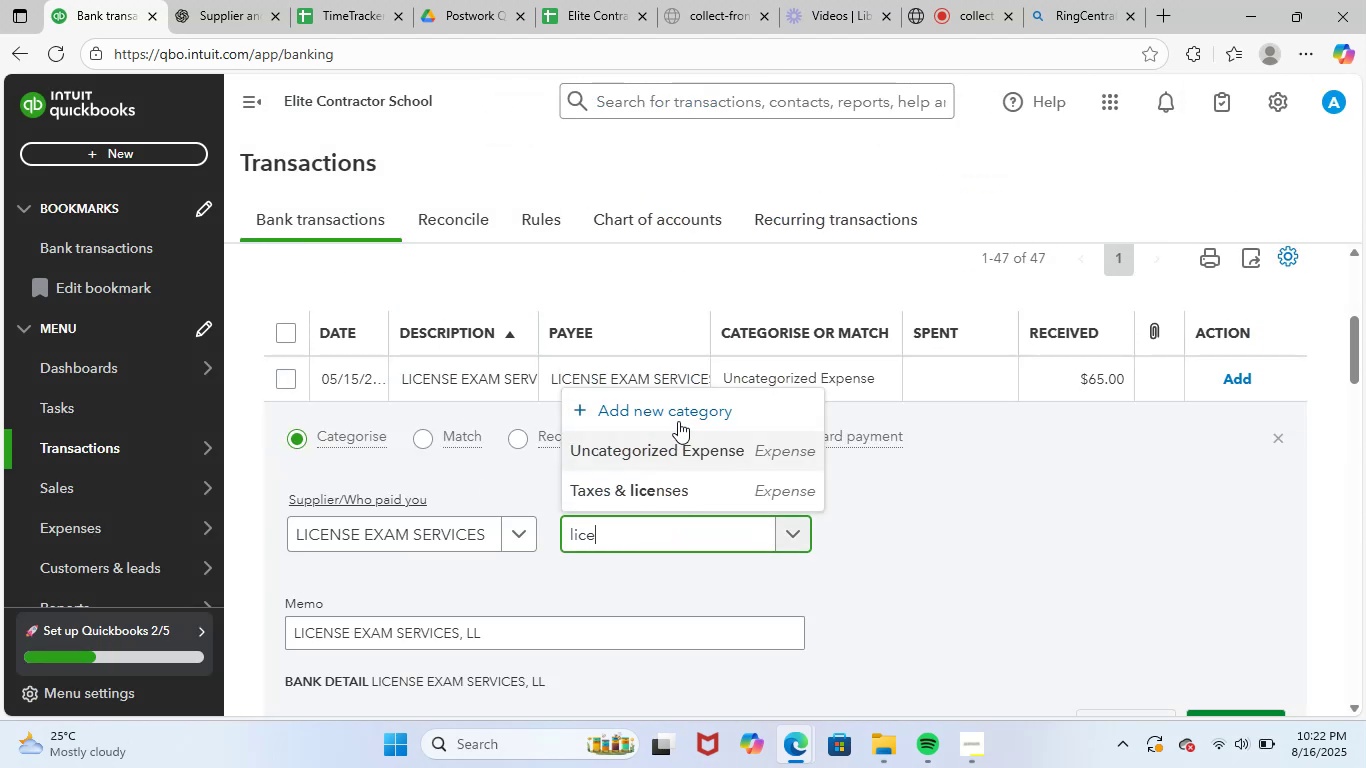 
left_click([680, 500])
 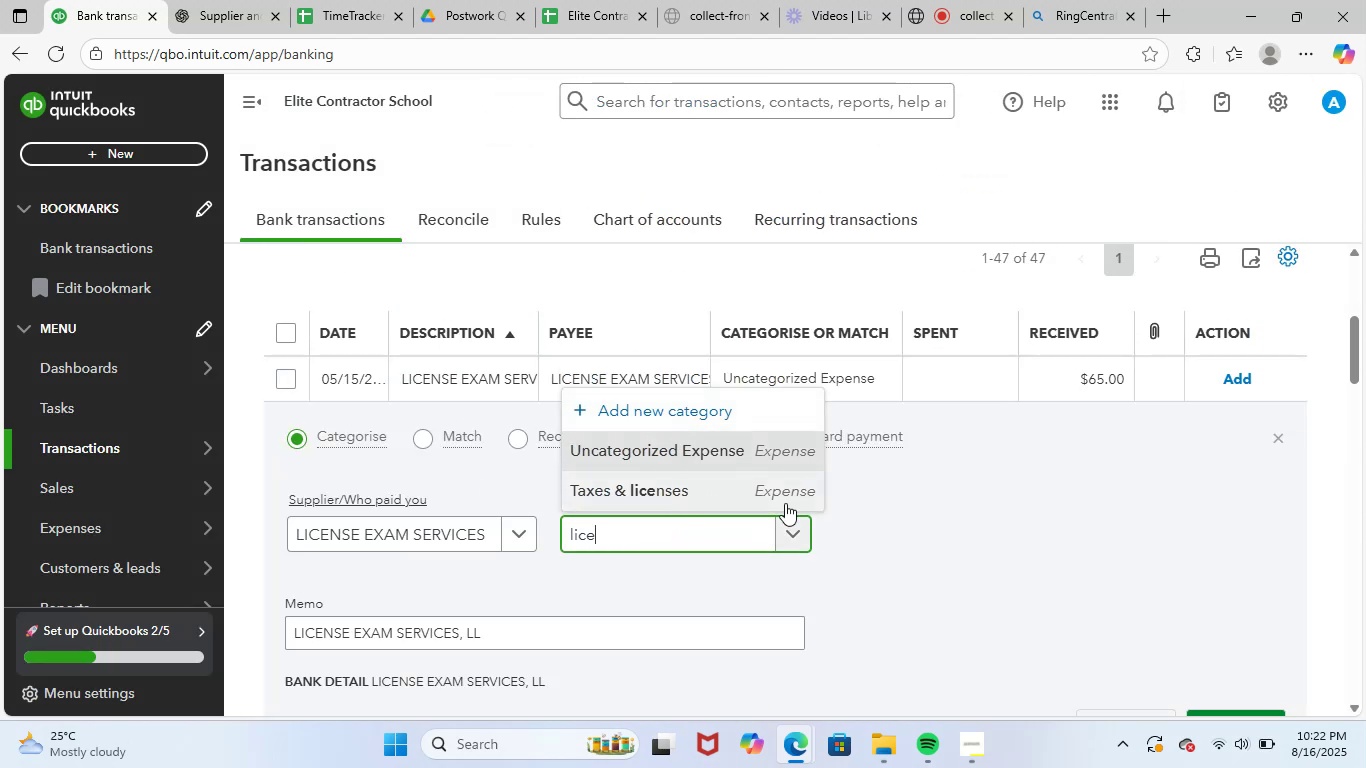 
scroll: coordinate [929, 507], scroll_direction: down, amount: 2.0
 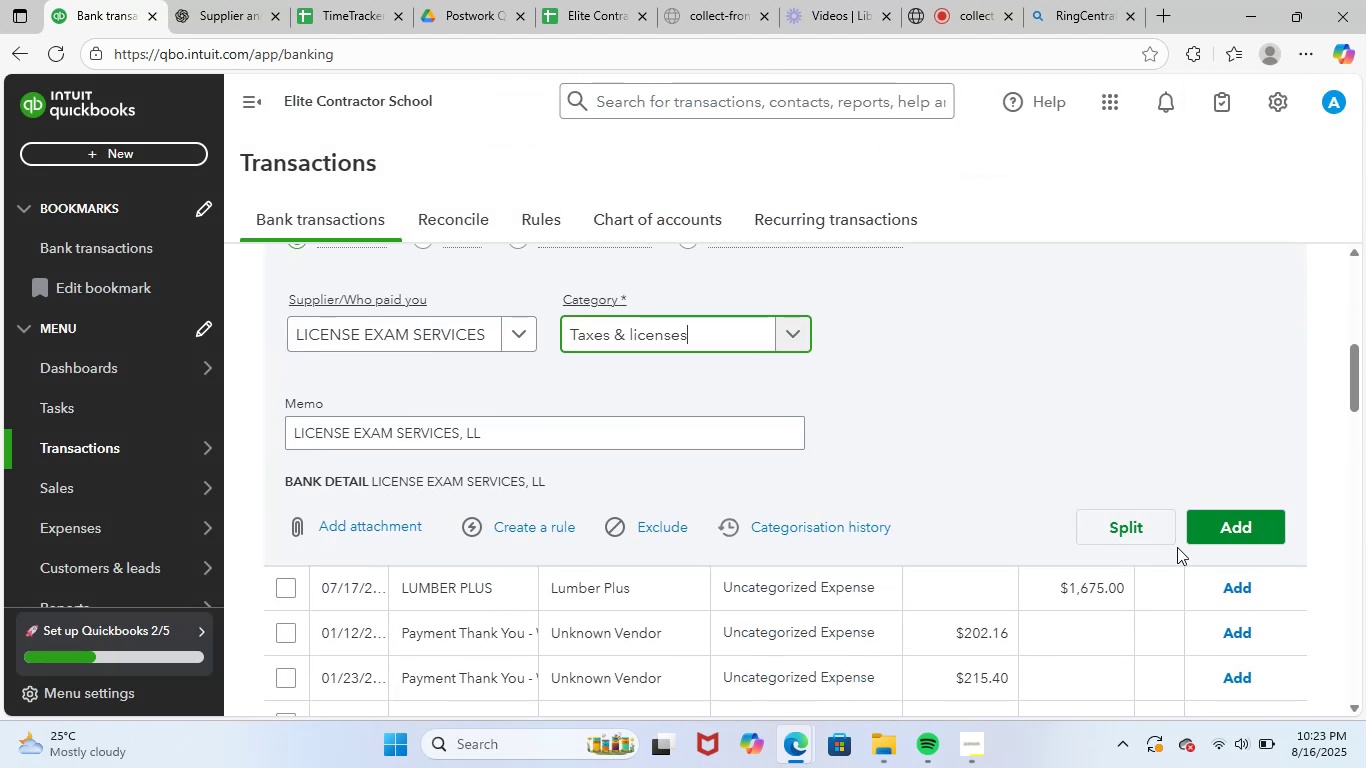 
left_click([1220, 512])
 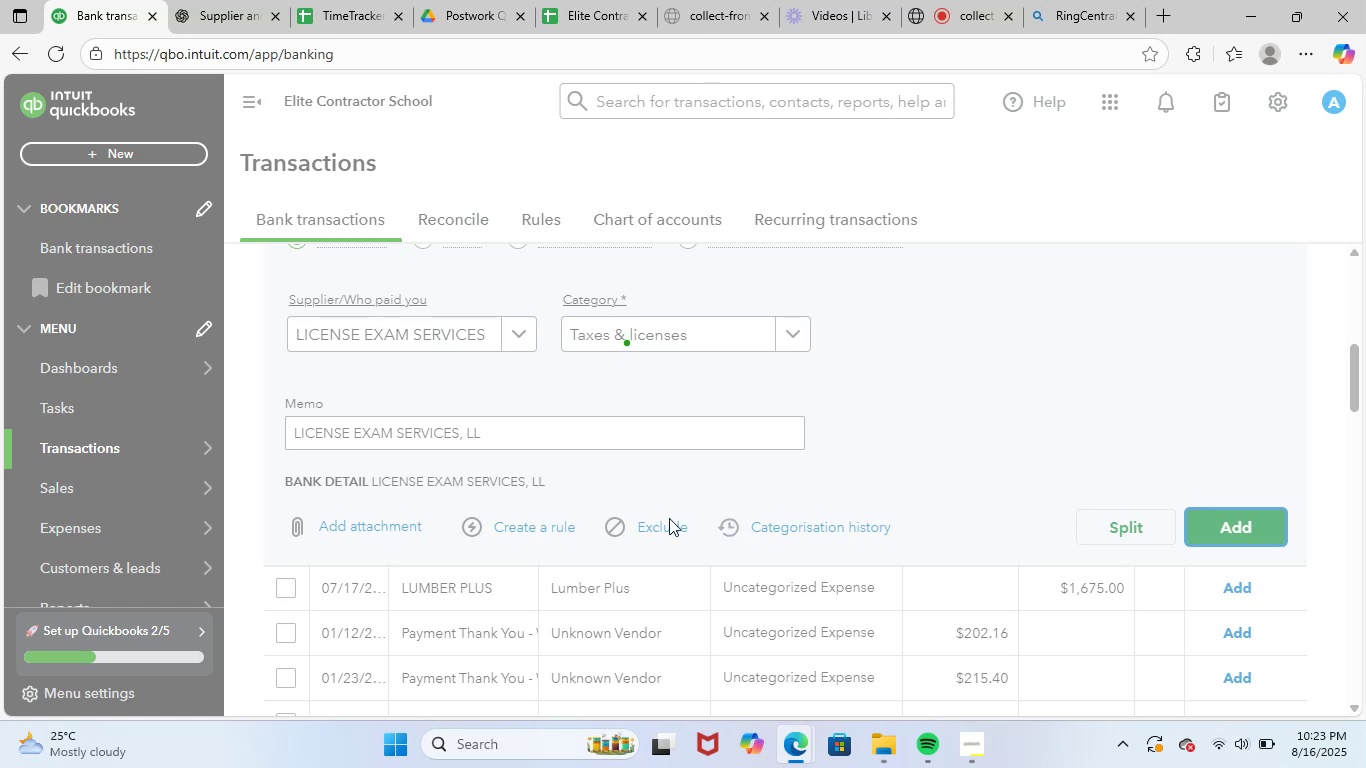 
scroll: coordinate [538, 481], scroll_direction: up, amount: 2.0
 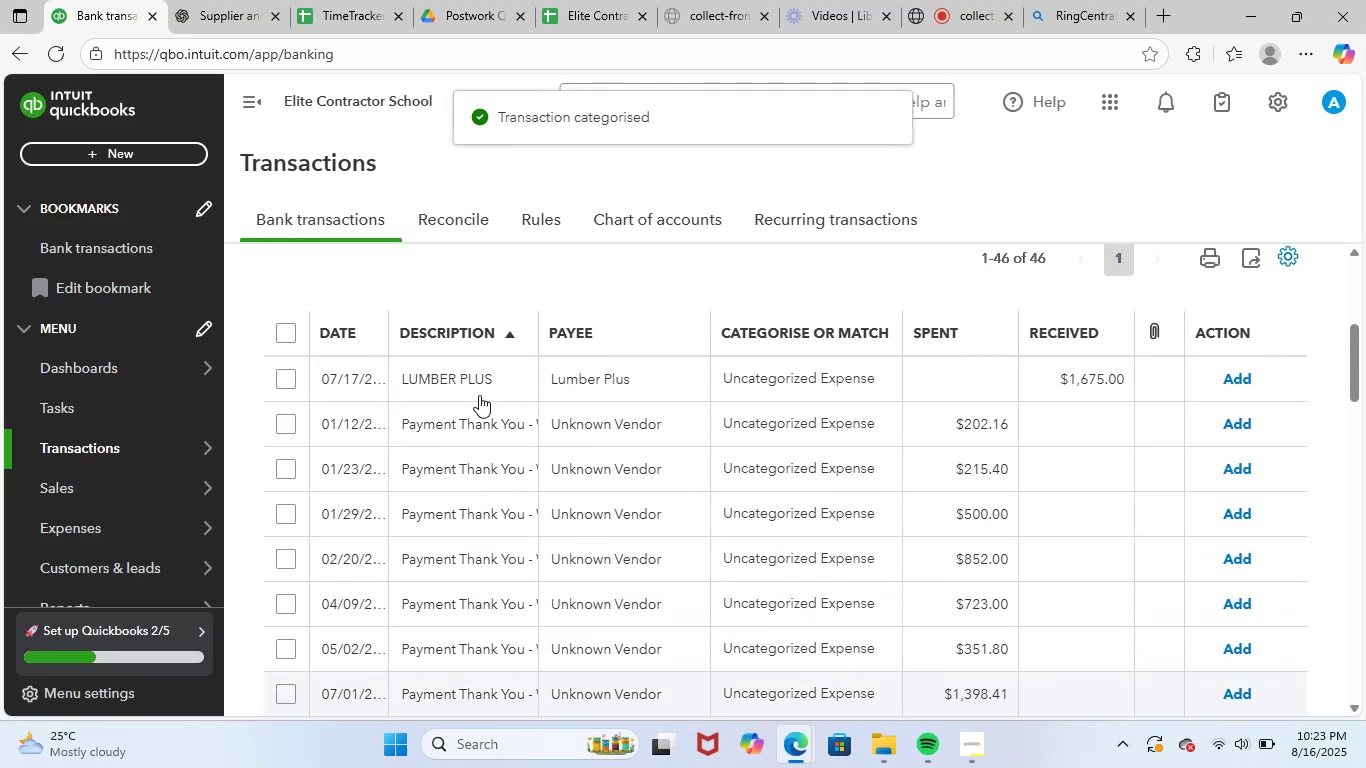 
left_click([484, 381])
 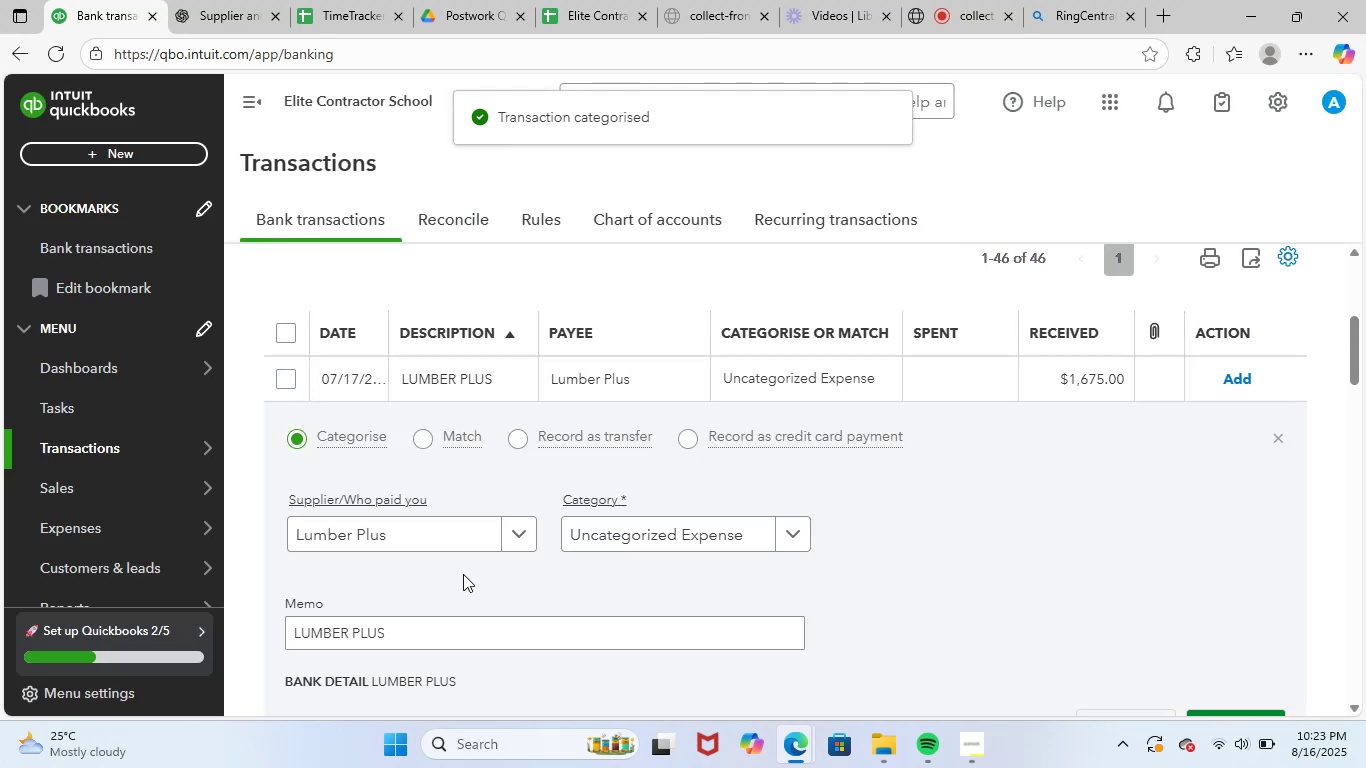 
left_click([661, 532])
 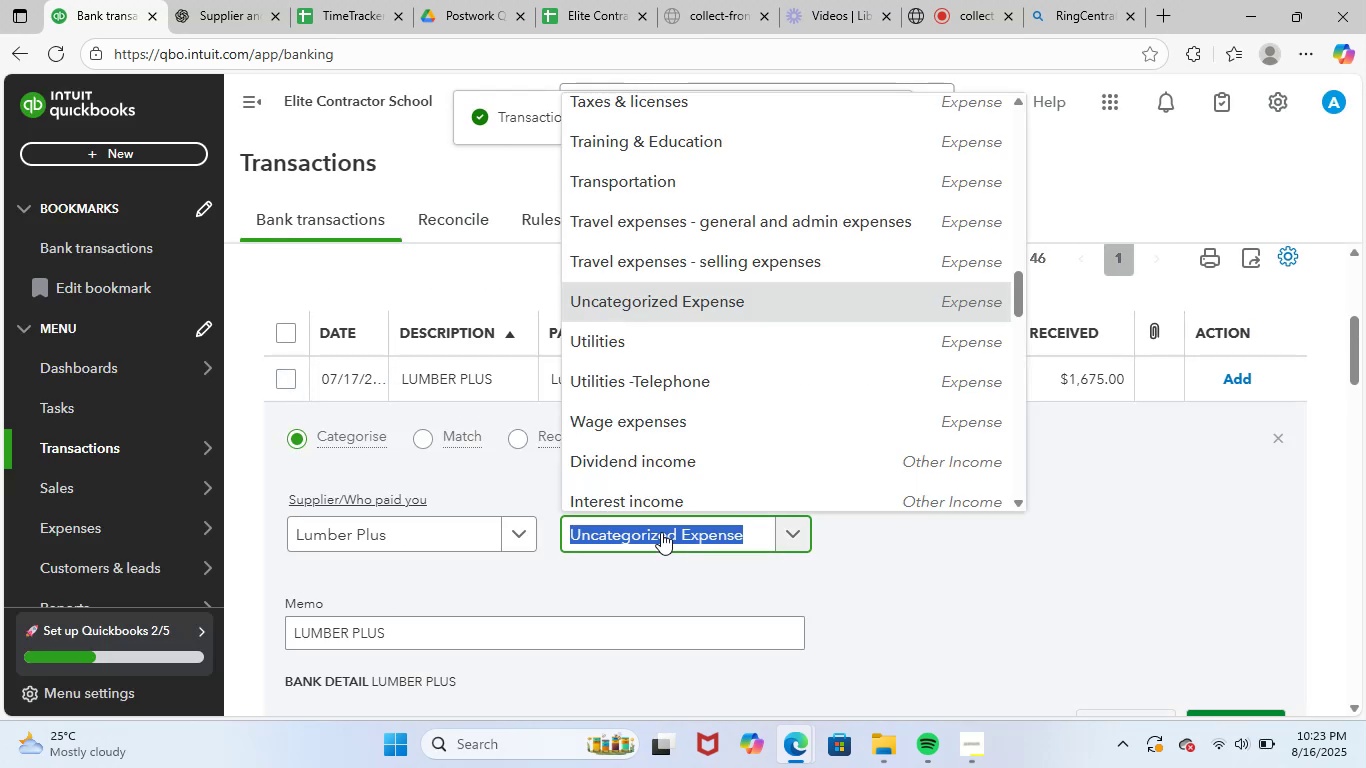 
type(supp)
 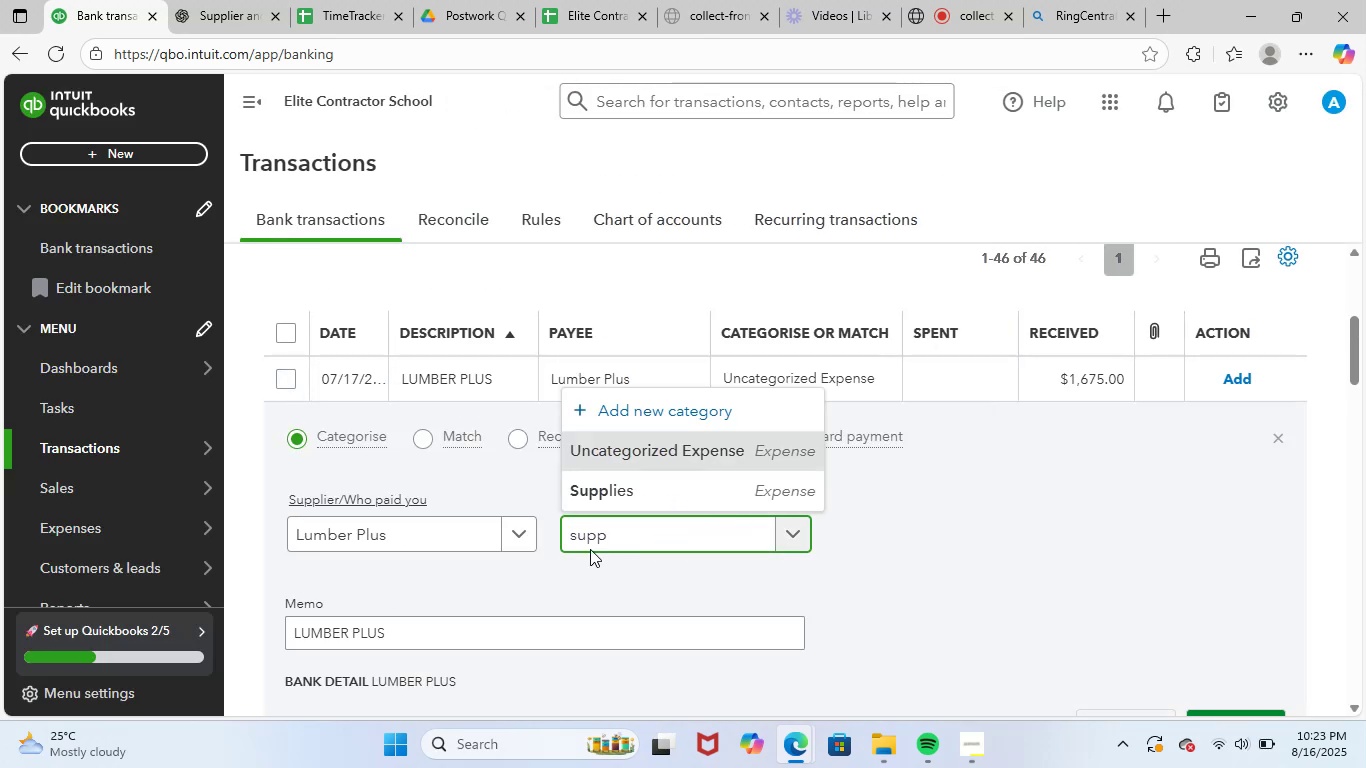 
left_click([633, 494])
 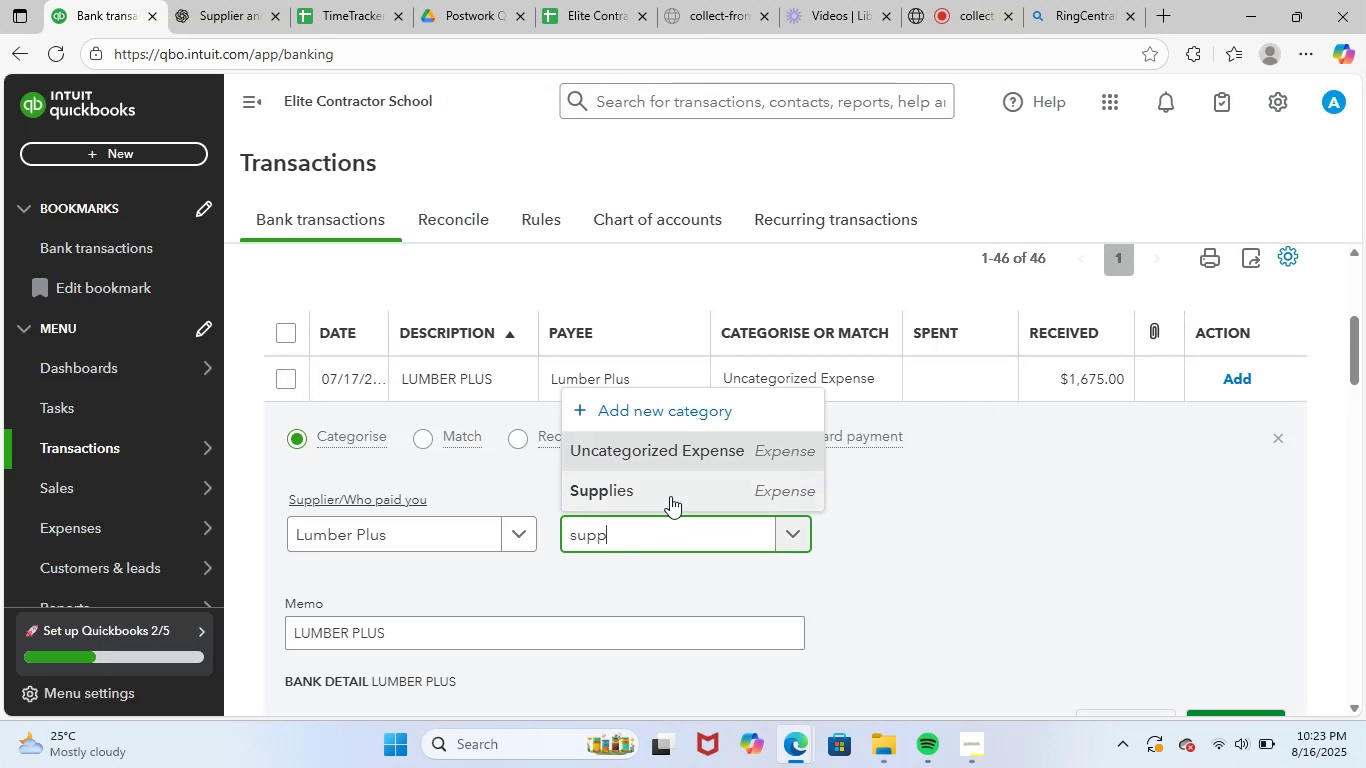 
scroll: coordinate [965, 504], scroll_direction: down, amount: 2.0
 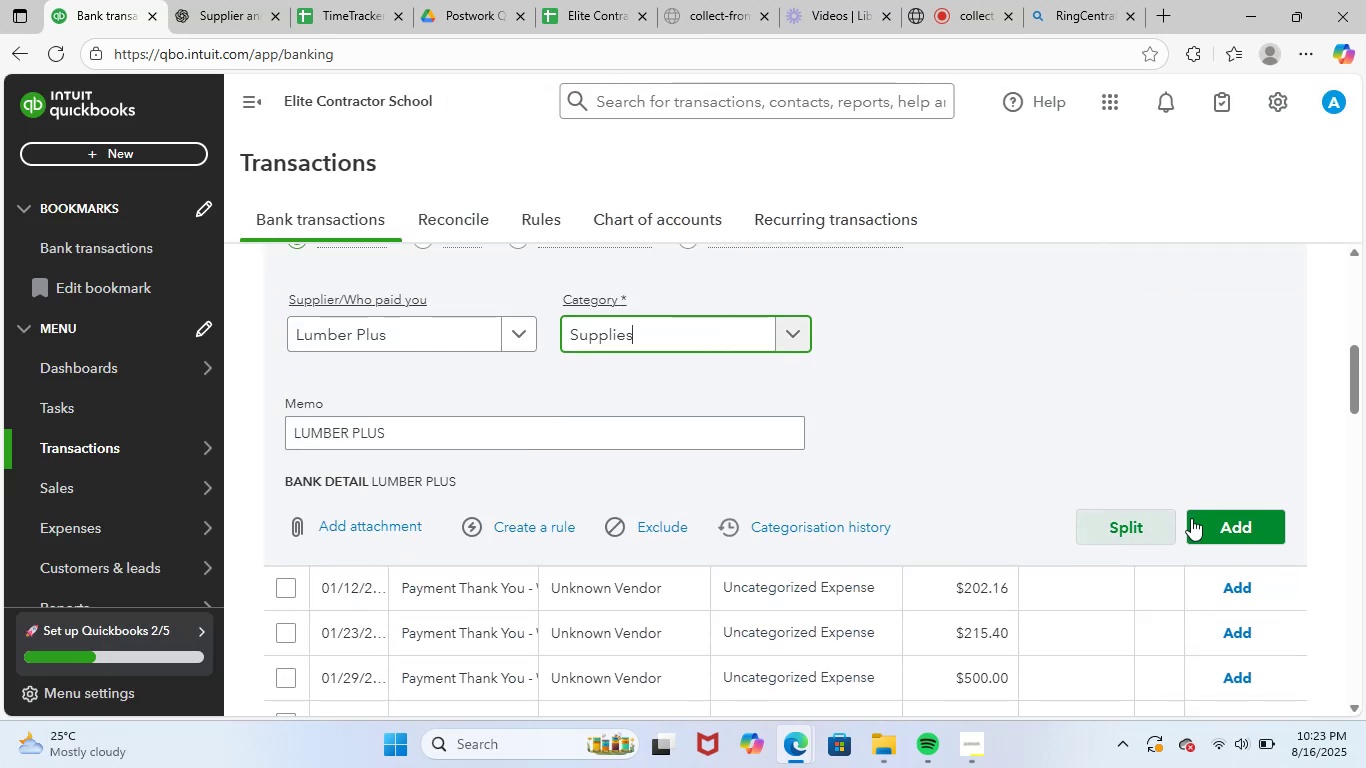 
left_click([1233, 514])
 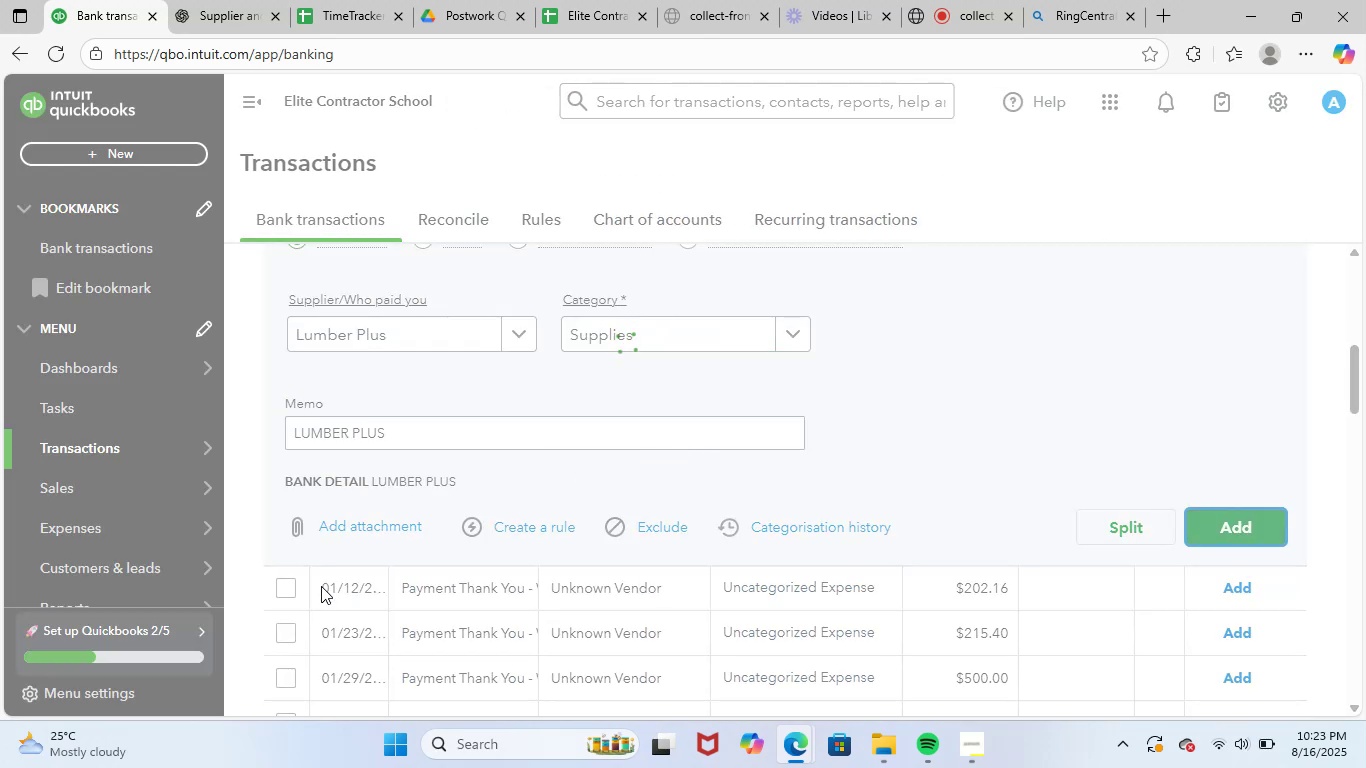 
scroll: coordinate [559, 538], scroll_direction: up, amount: 2.0
 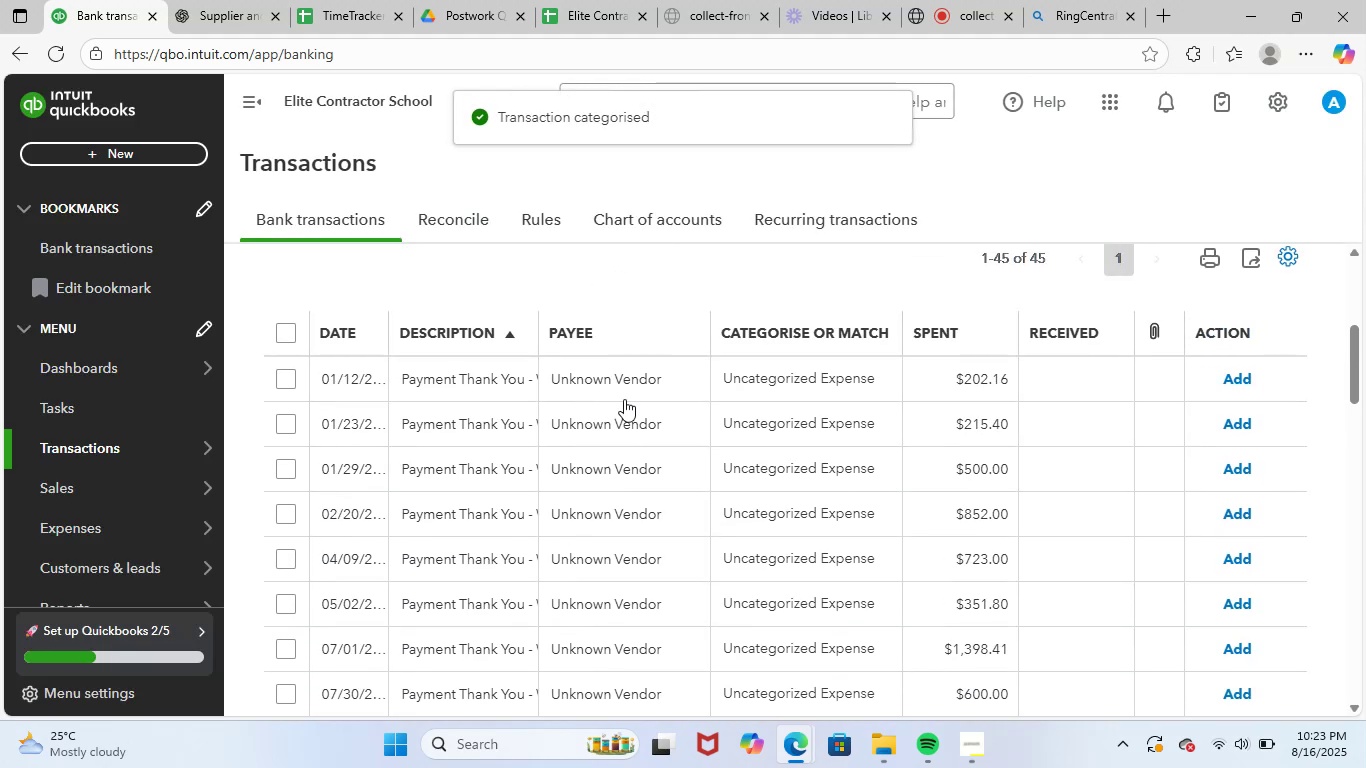 
left_click([624, 365])
 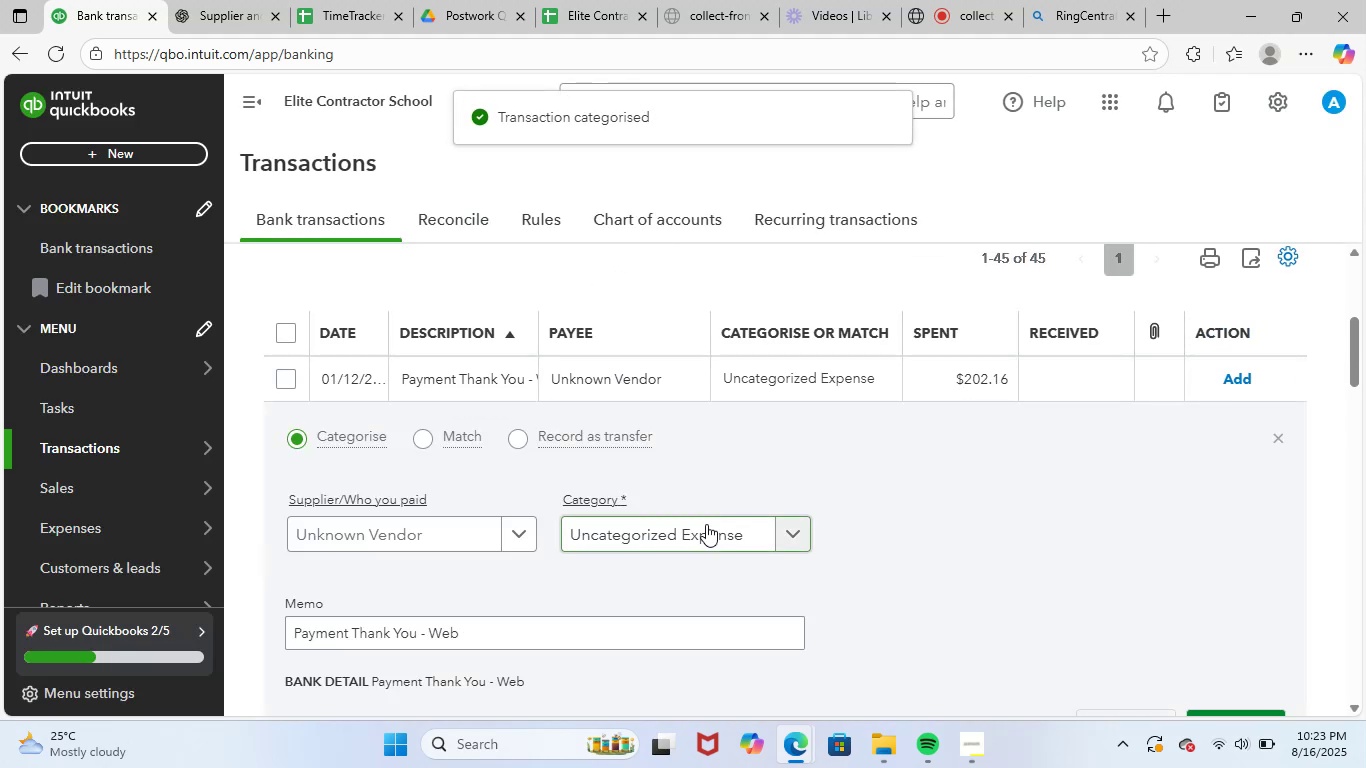 
left_click([694, 540])
 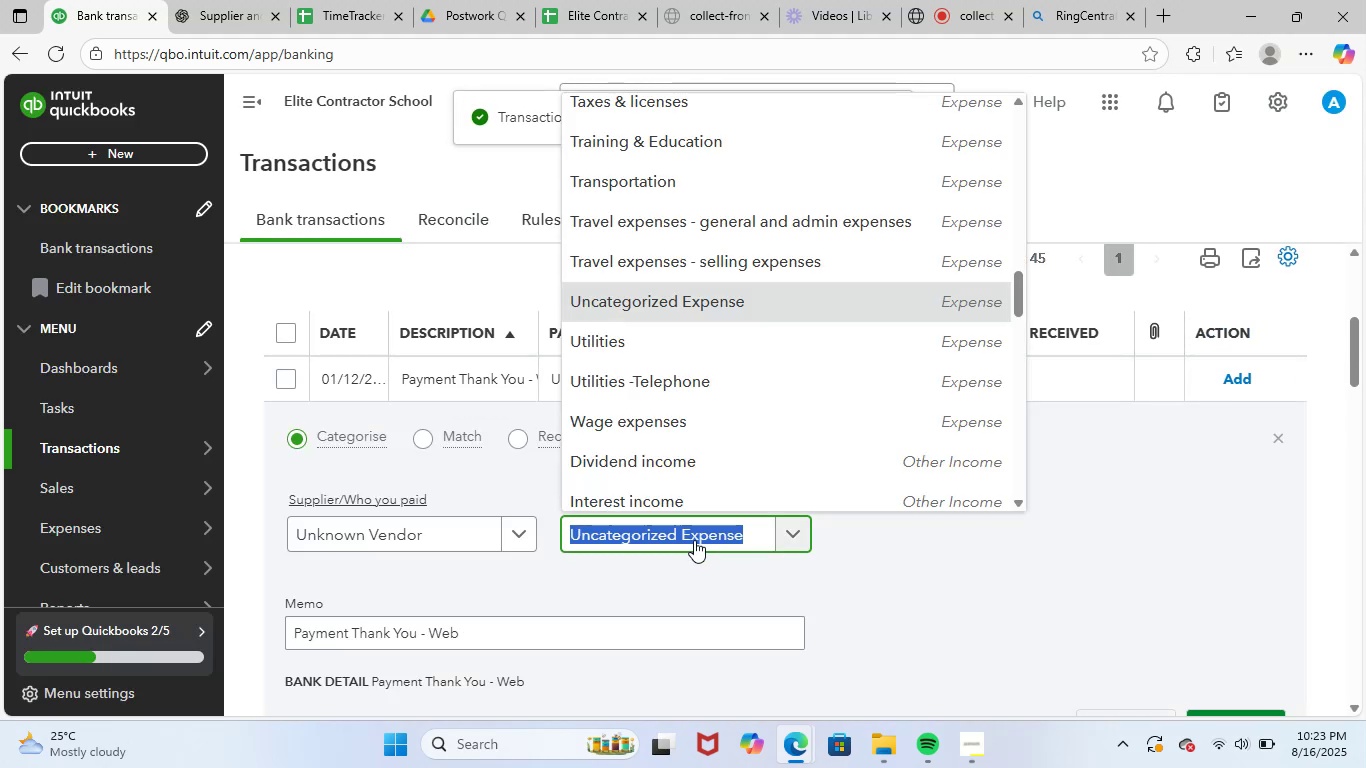 
type(gene)
 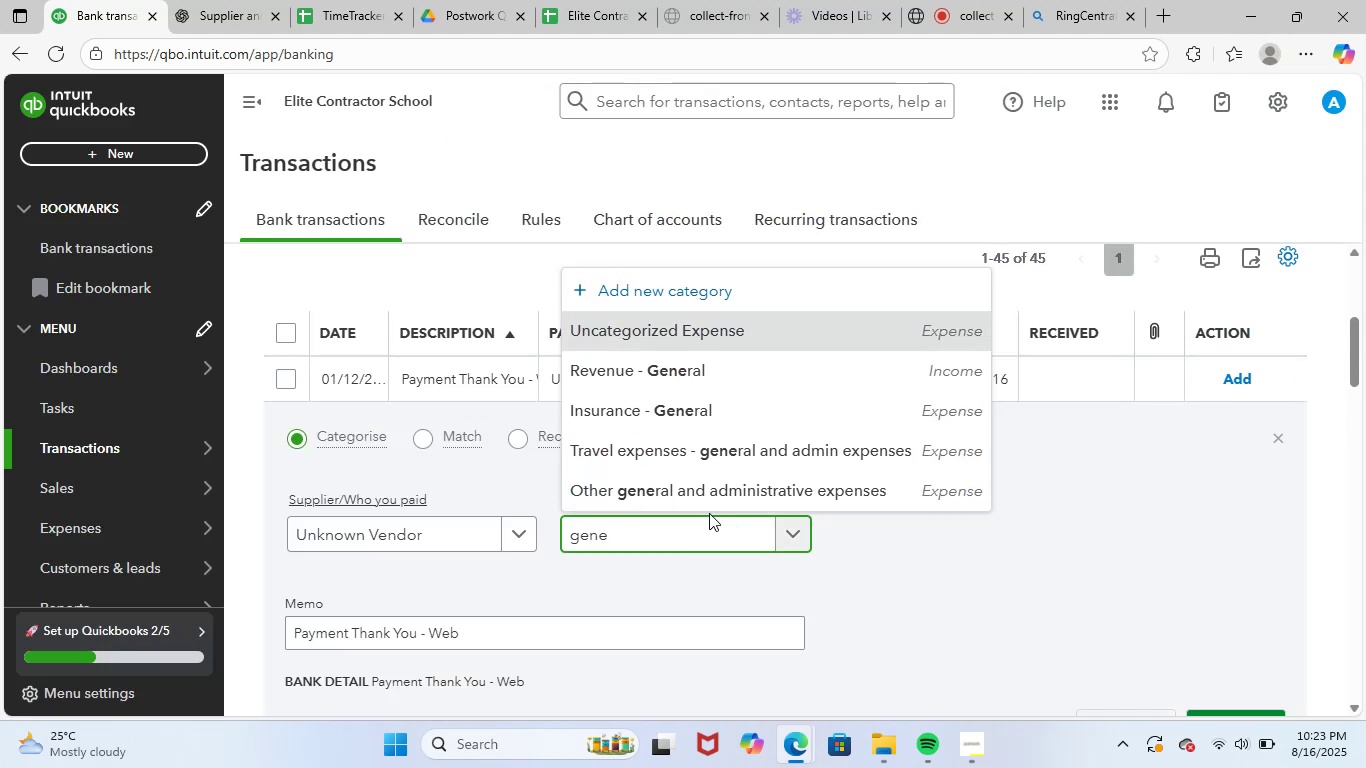 
left_click([728, 494])
 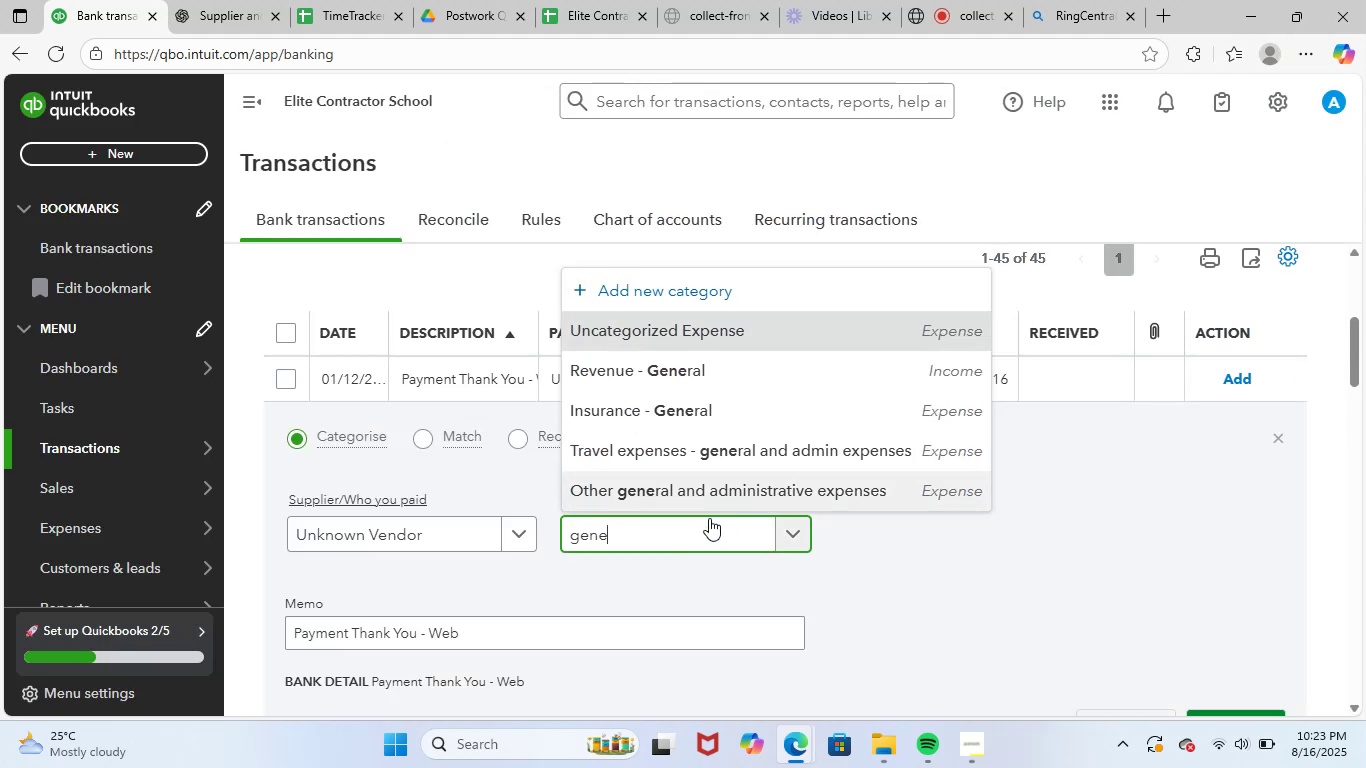 
scroll: coordinate [696, 536], scroll_direction: down, amount: 1.0
 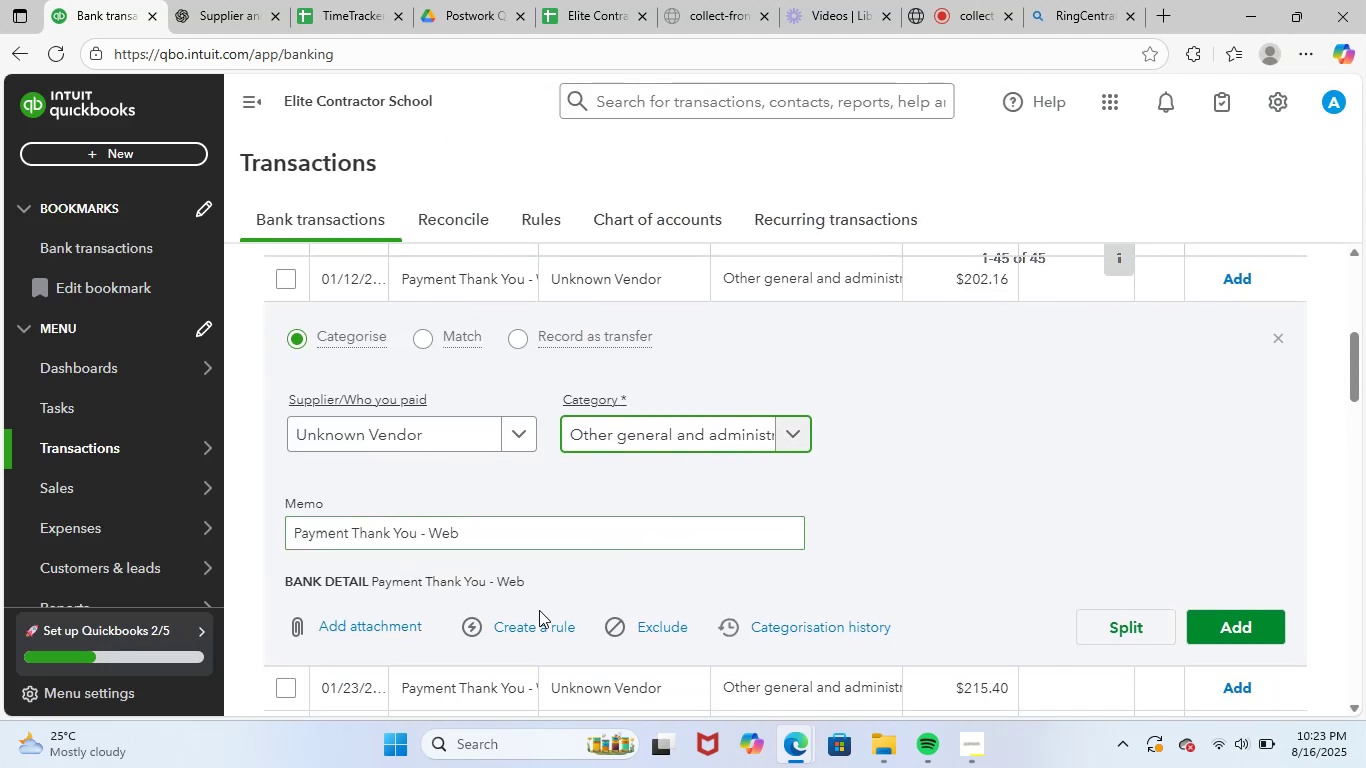 
left_click([534, 628])
 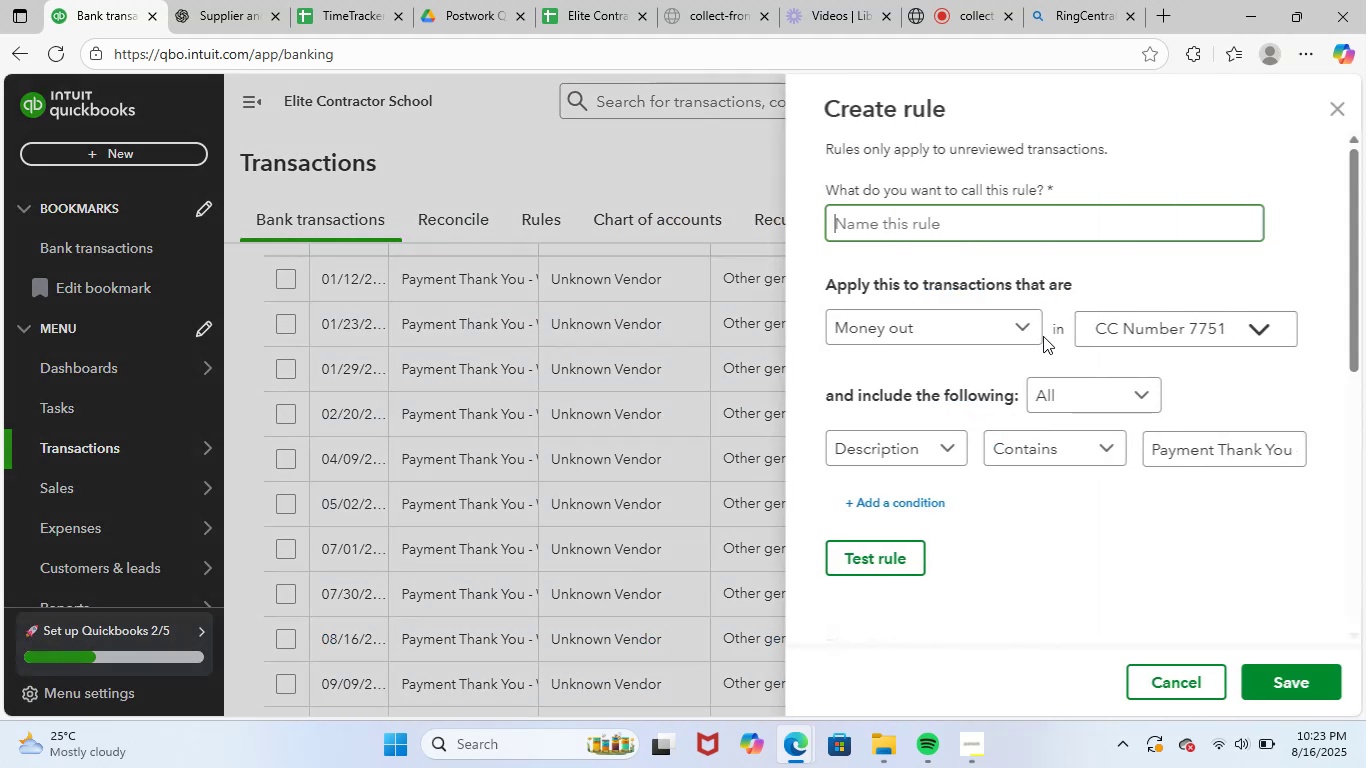 
type(web)
 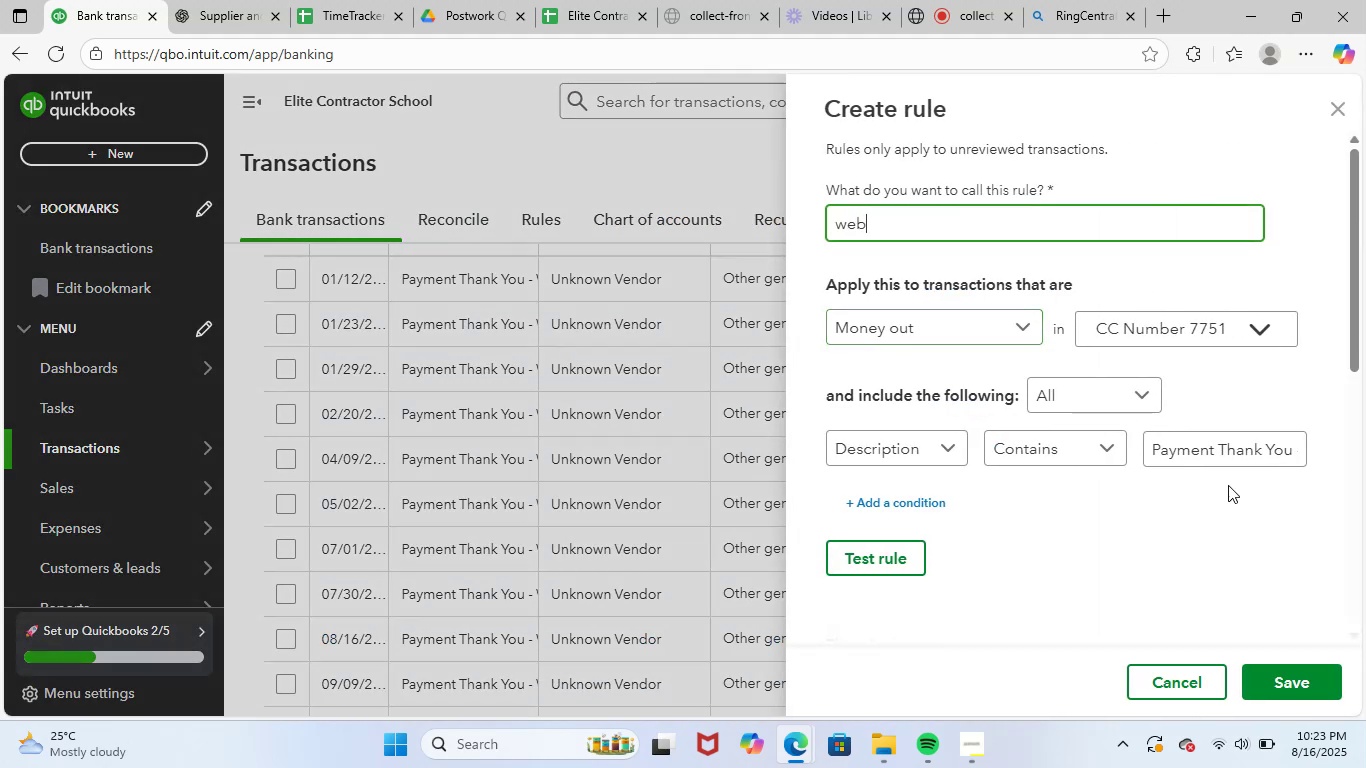 
left_click([1214, 567])
 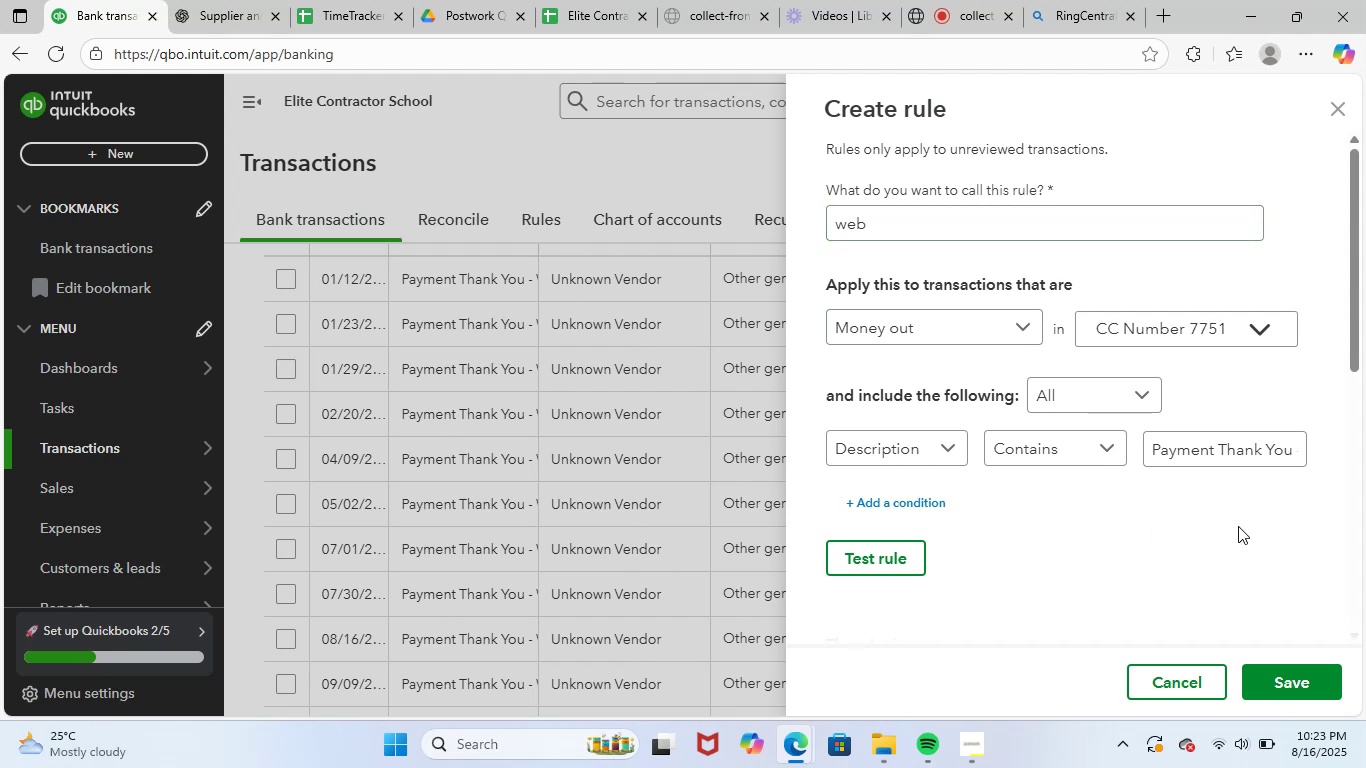 
left_click([1277, 440])
 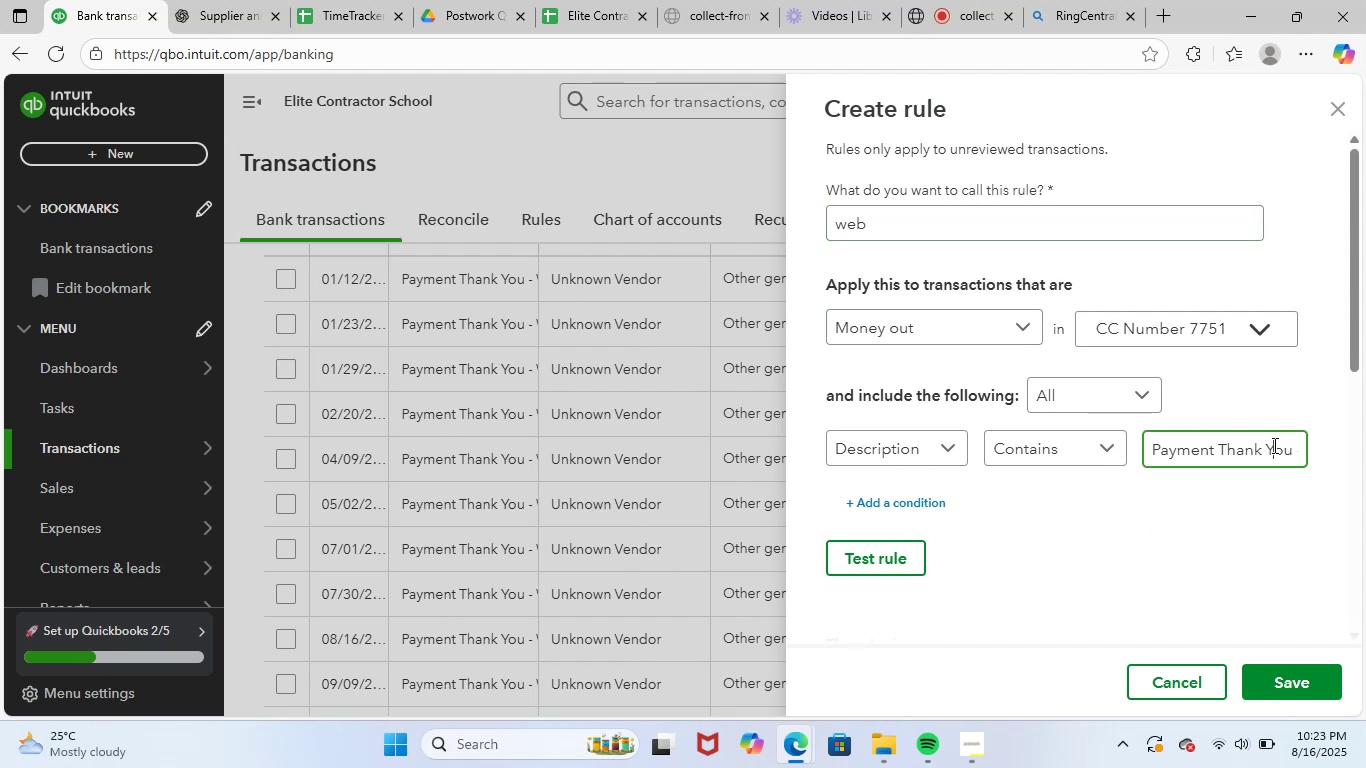 
key(ArrowRight)
 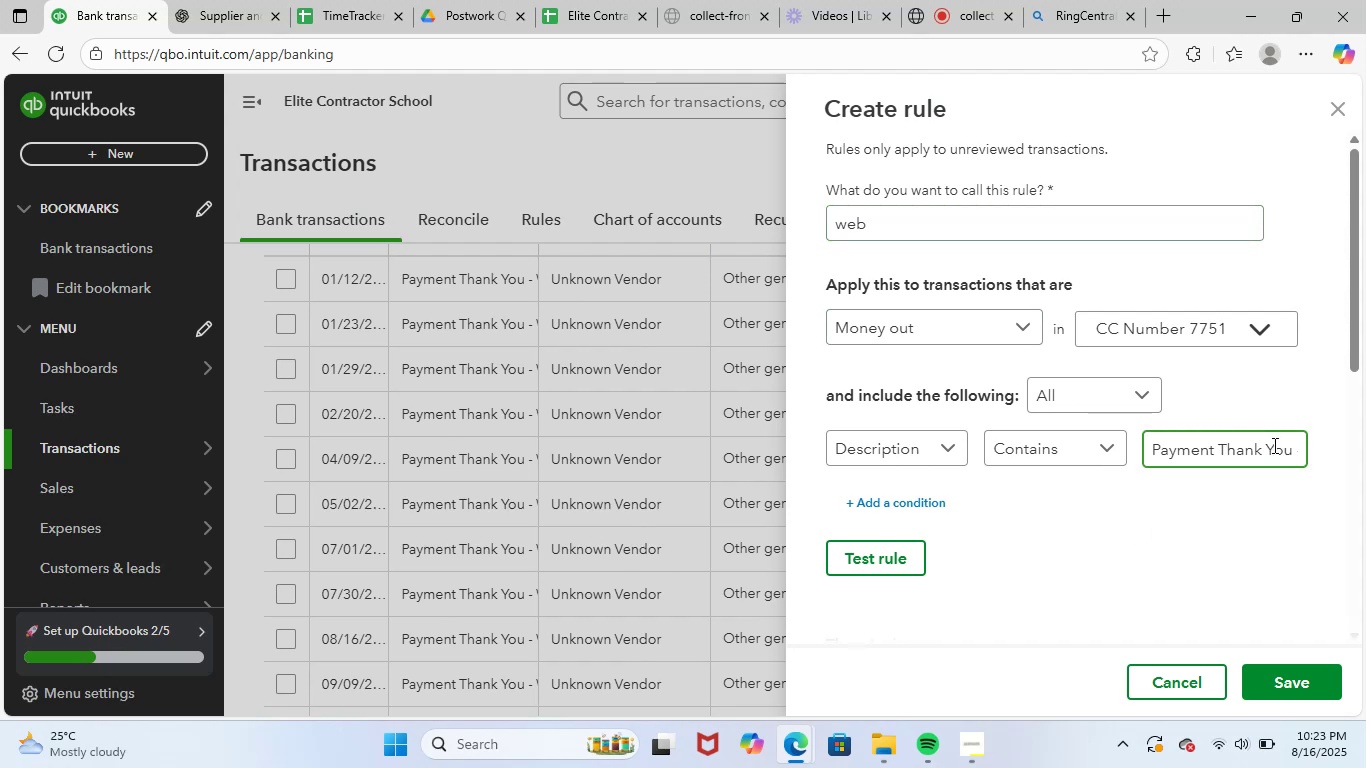 
key(ArrowRight)
 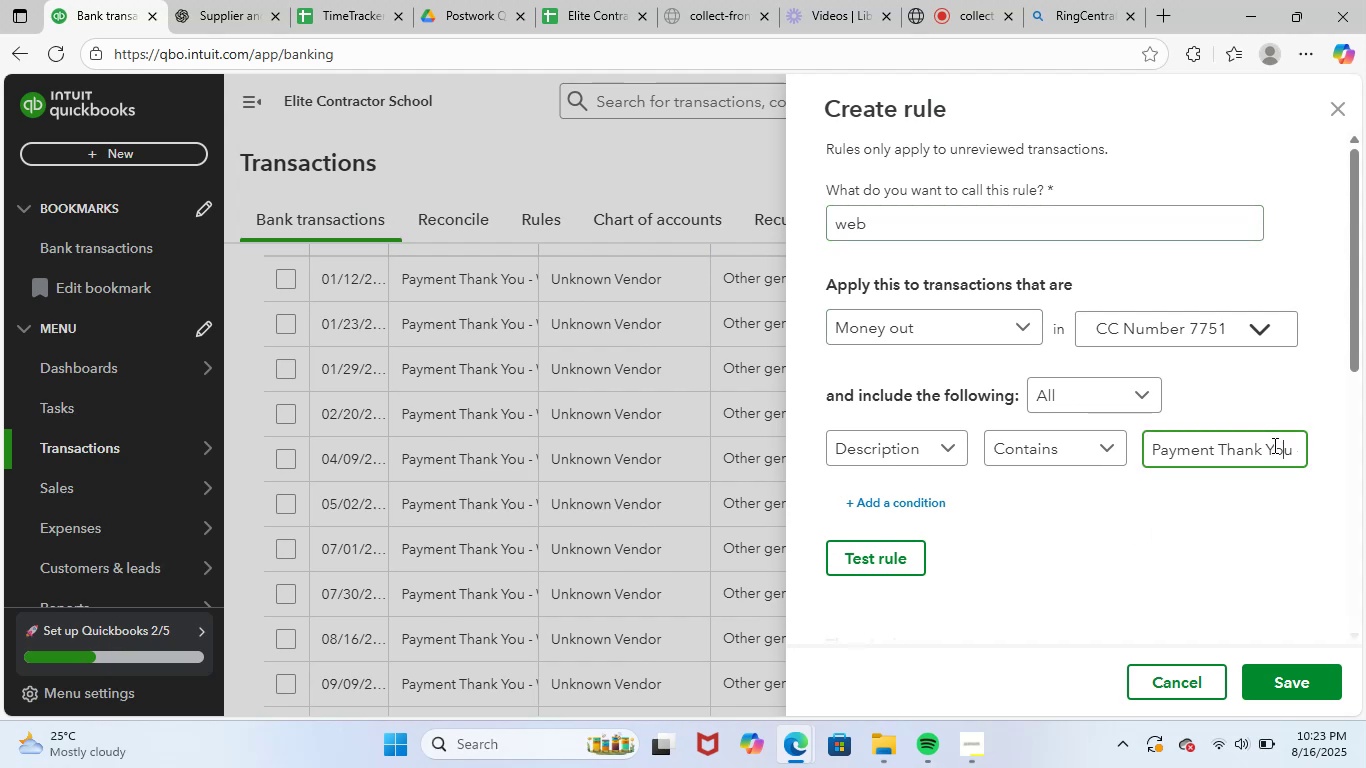 
key(ArrowRight)
 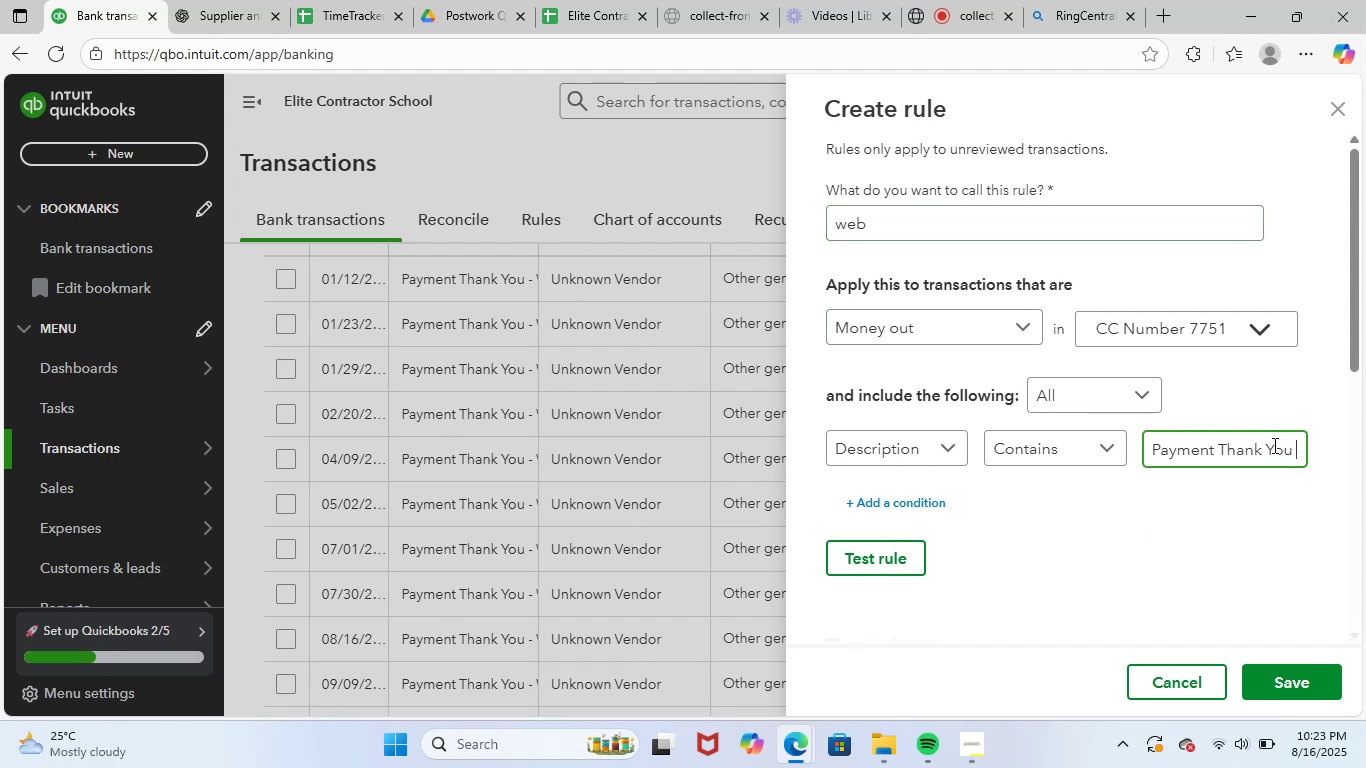 
hold_key(key=ShiftLeft, duration=0.93)
 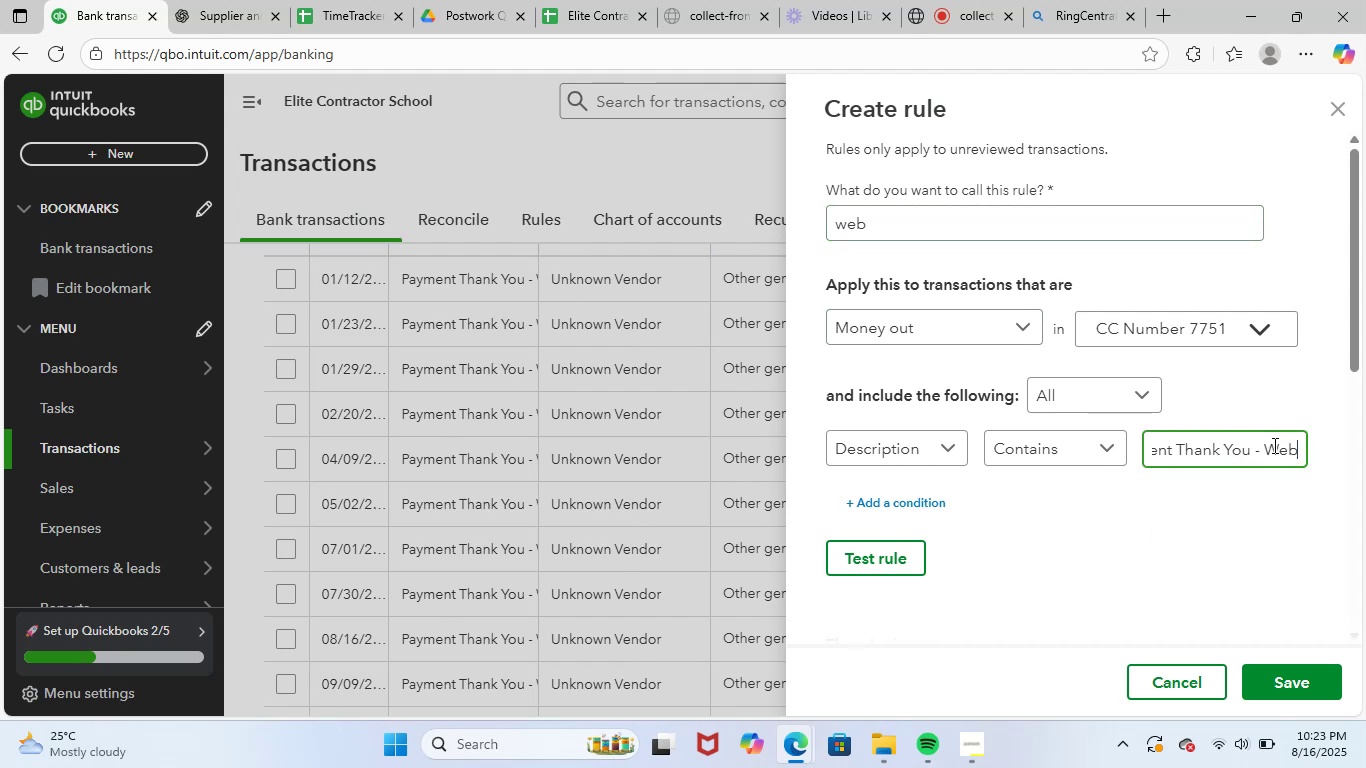 
hold_key(key=ArrowRight, duration=0.82)
 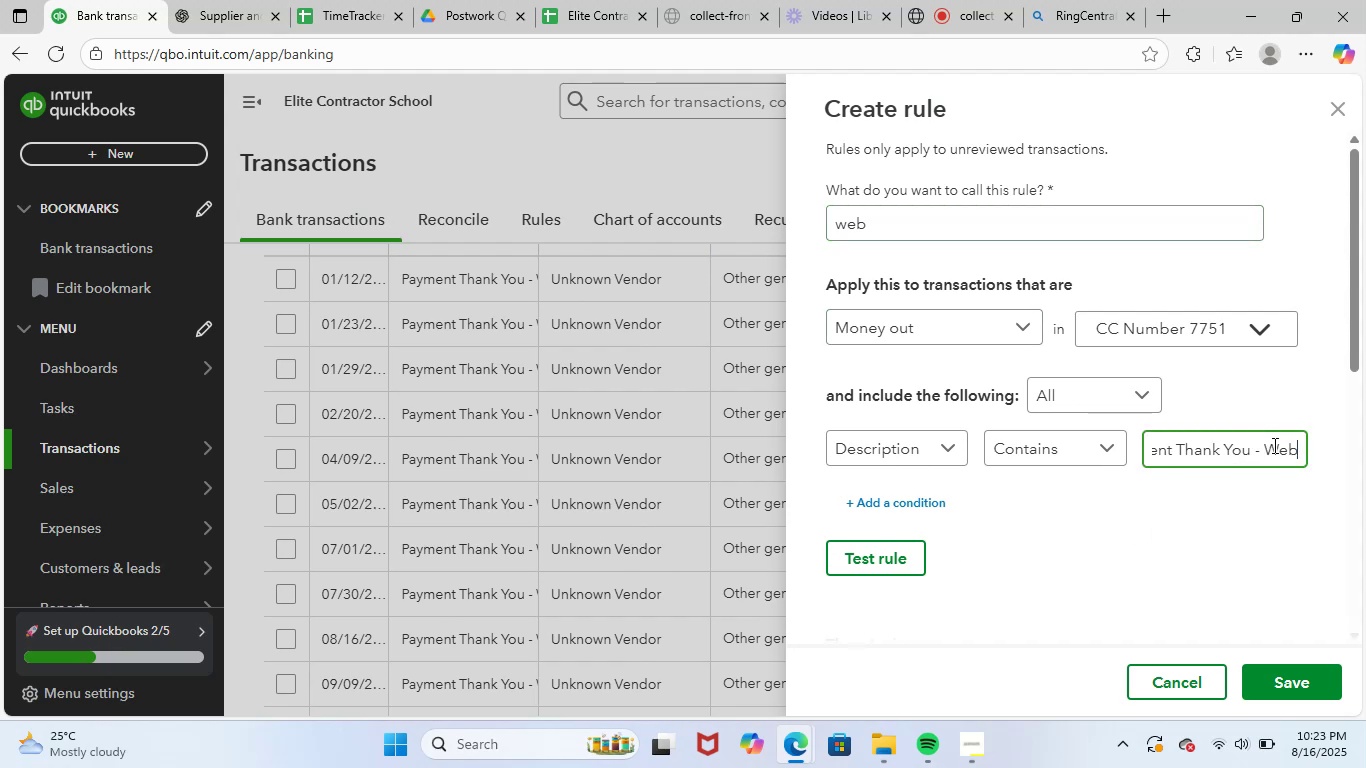 
key(Backspace)
 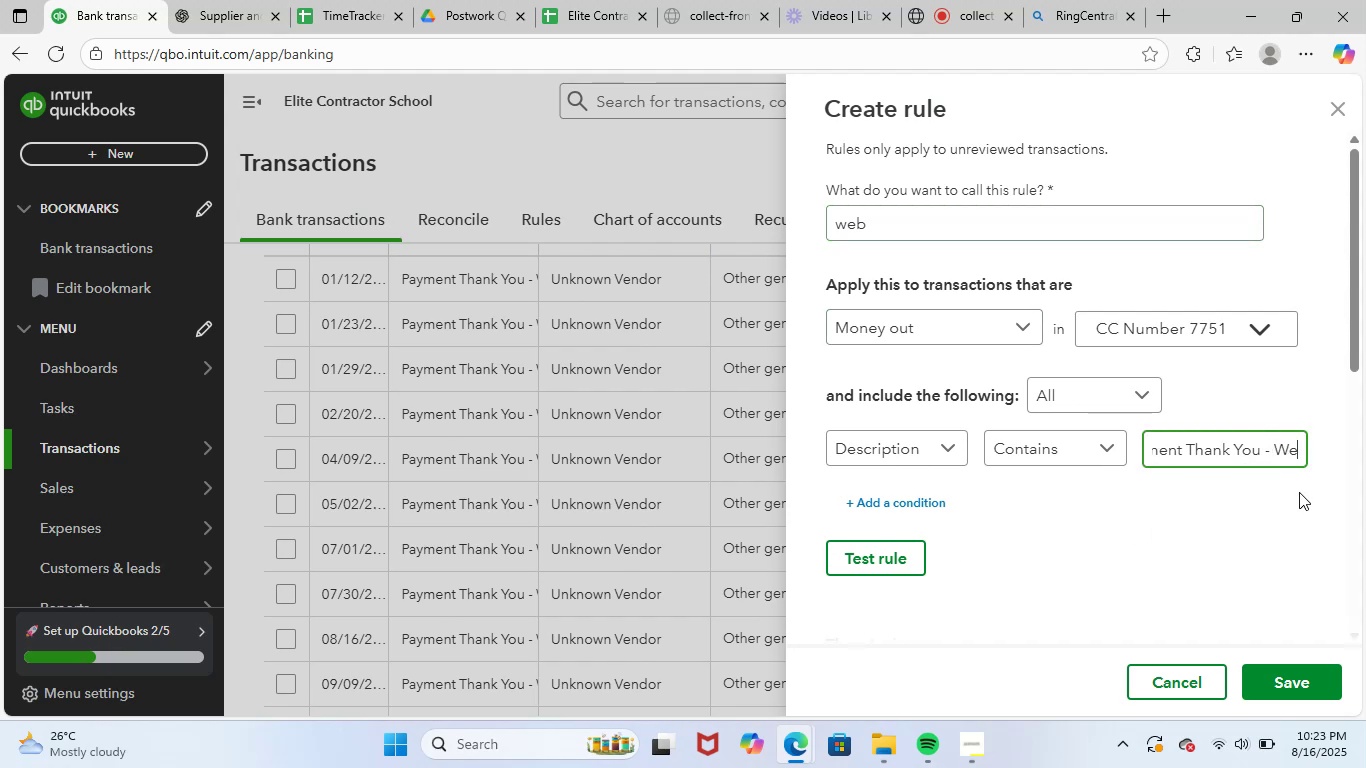 
key(Backspace)
 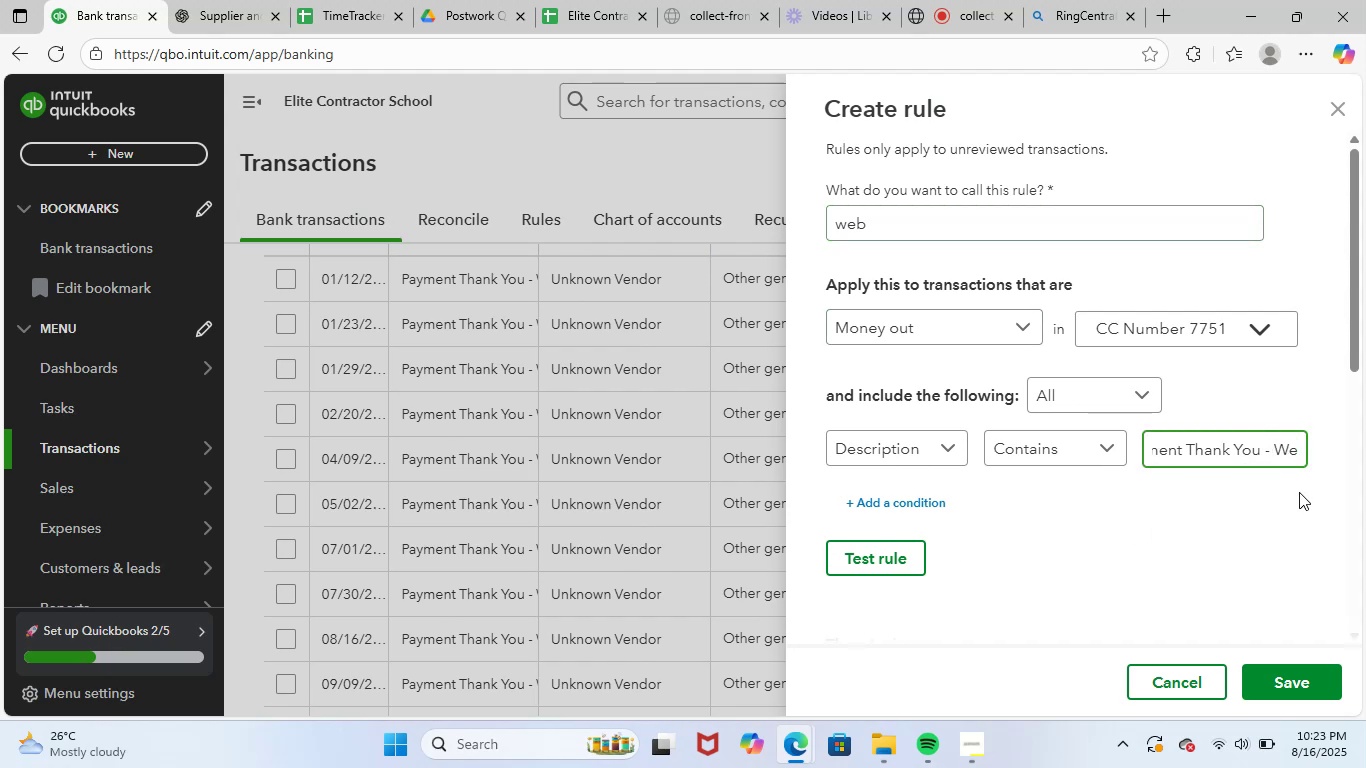 
key(Backspace)
 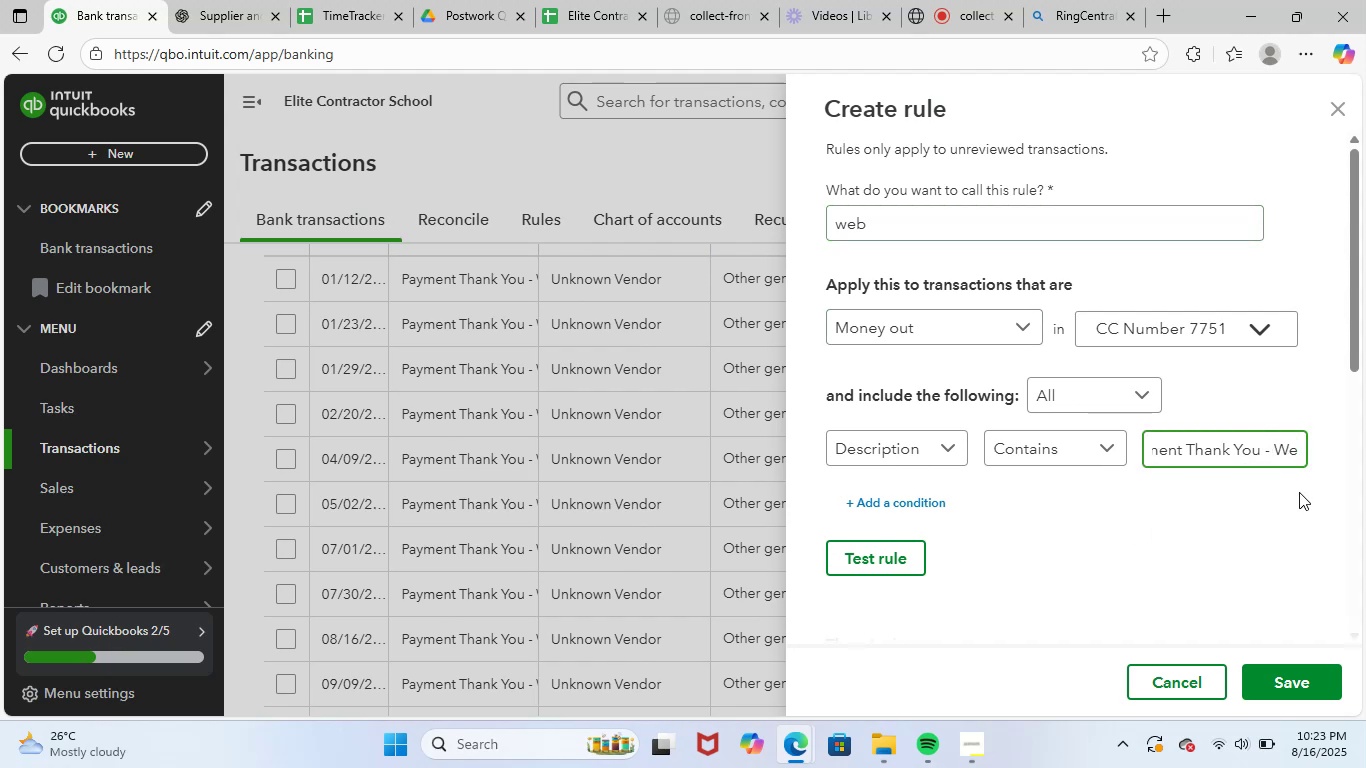 
key(Backspace)
 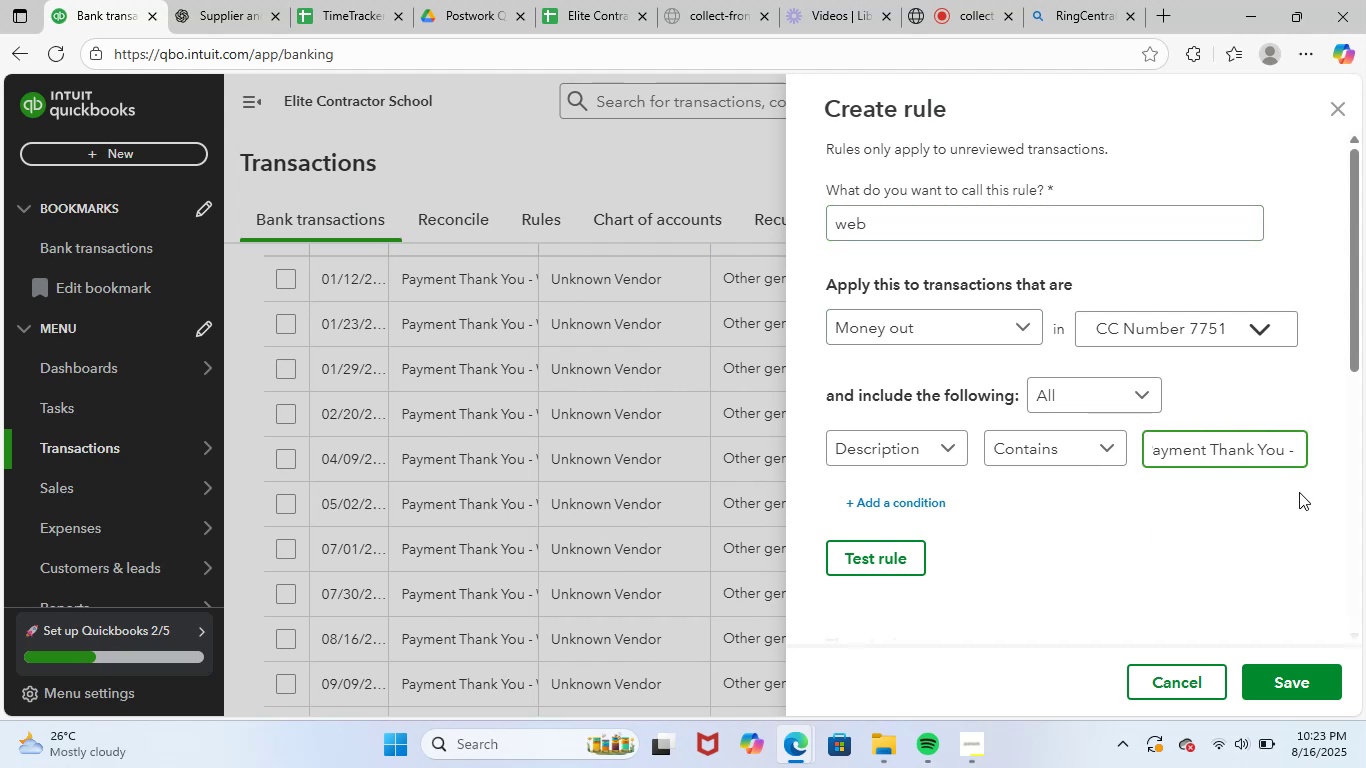 
key(Backspace)
 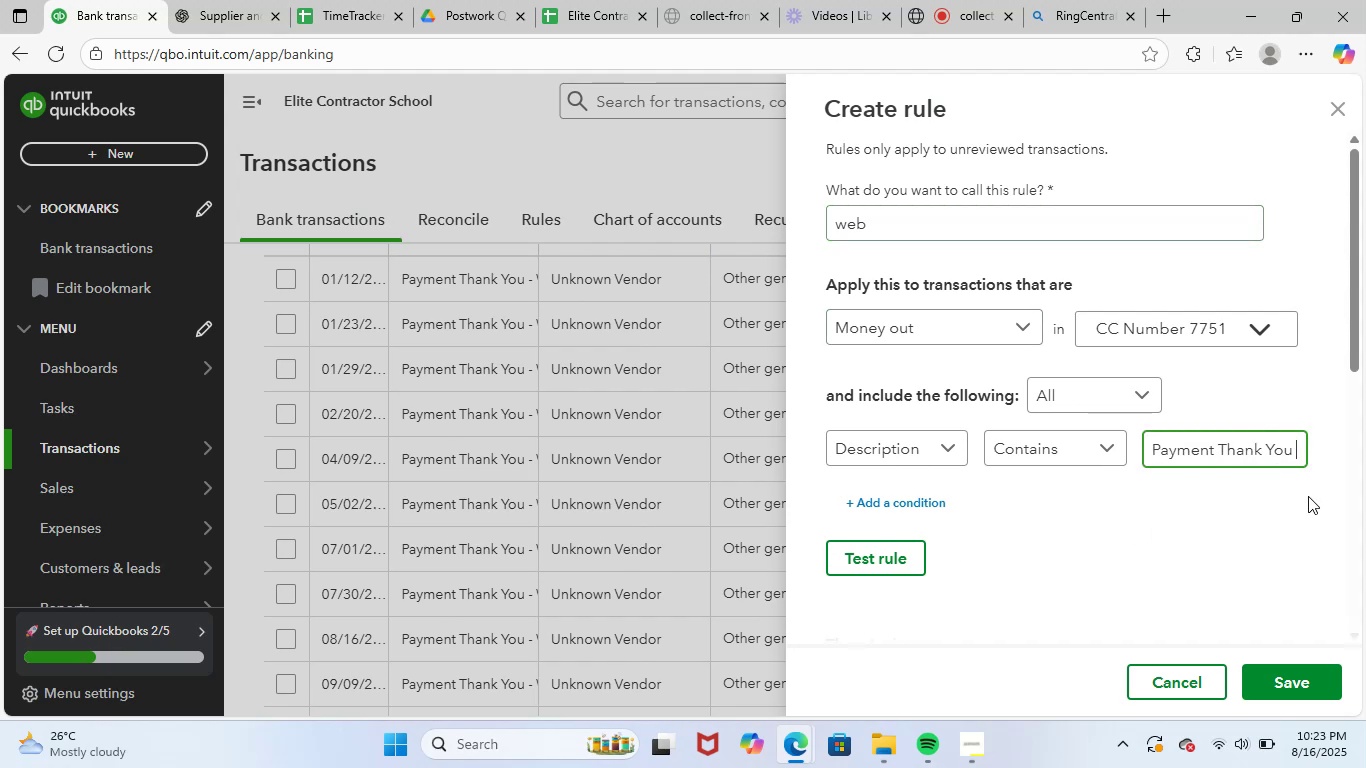 
left_click([1210, 537])
 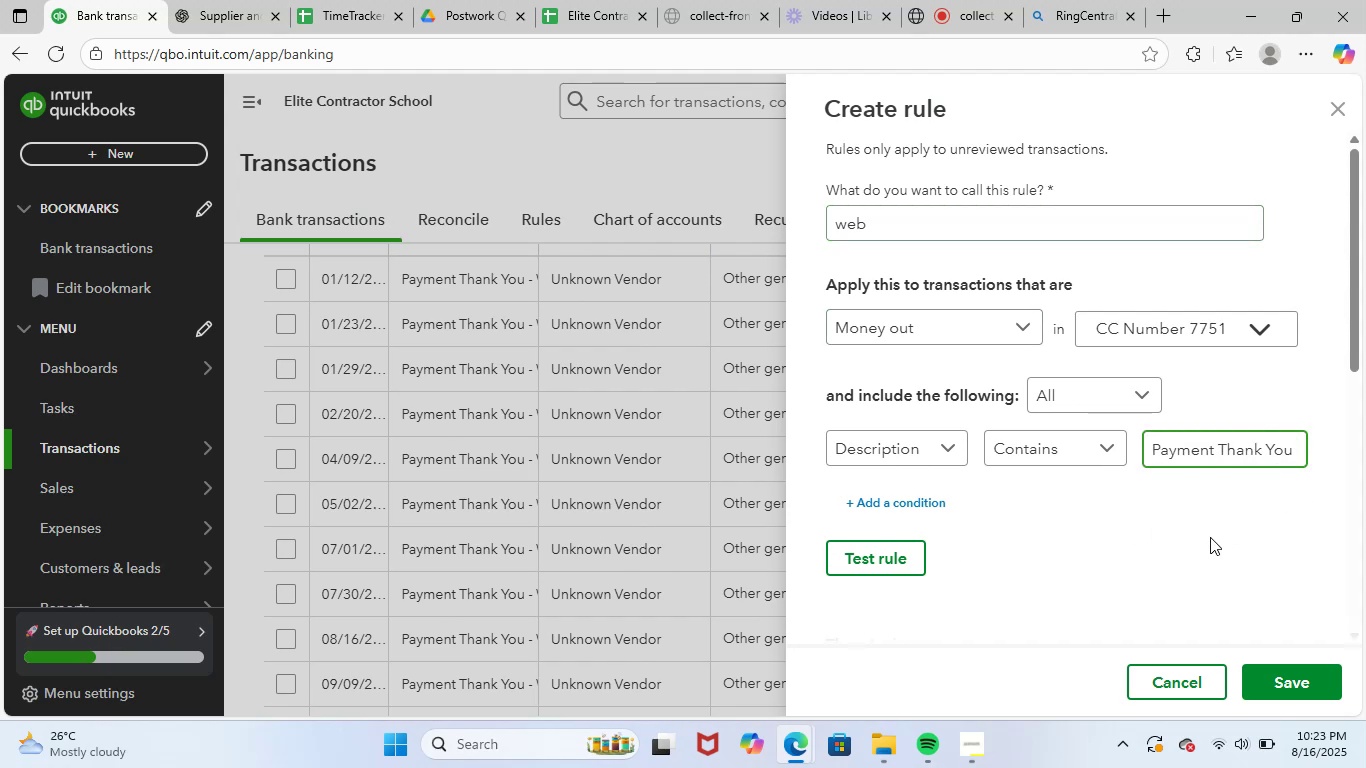 
scroll: coordinate [1234, 628], scroll_direction: down, amount: 15.0
 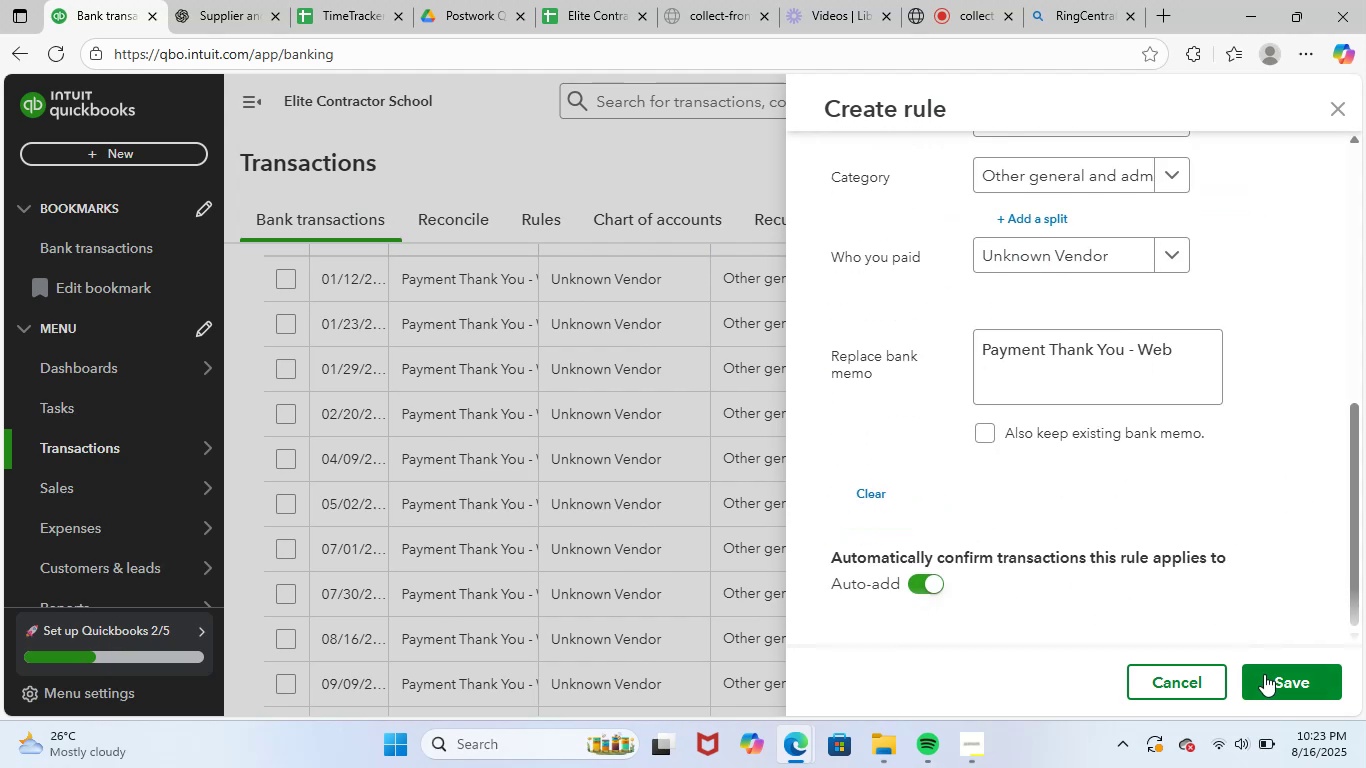 
left_click([1287, 676])
 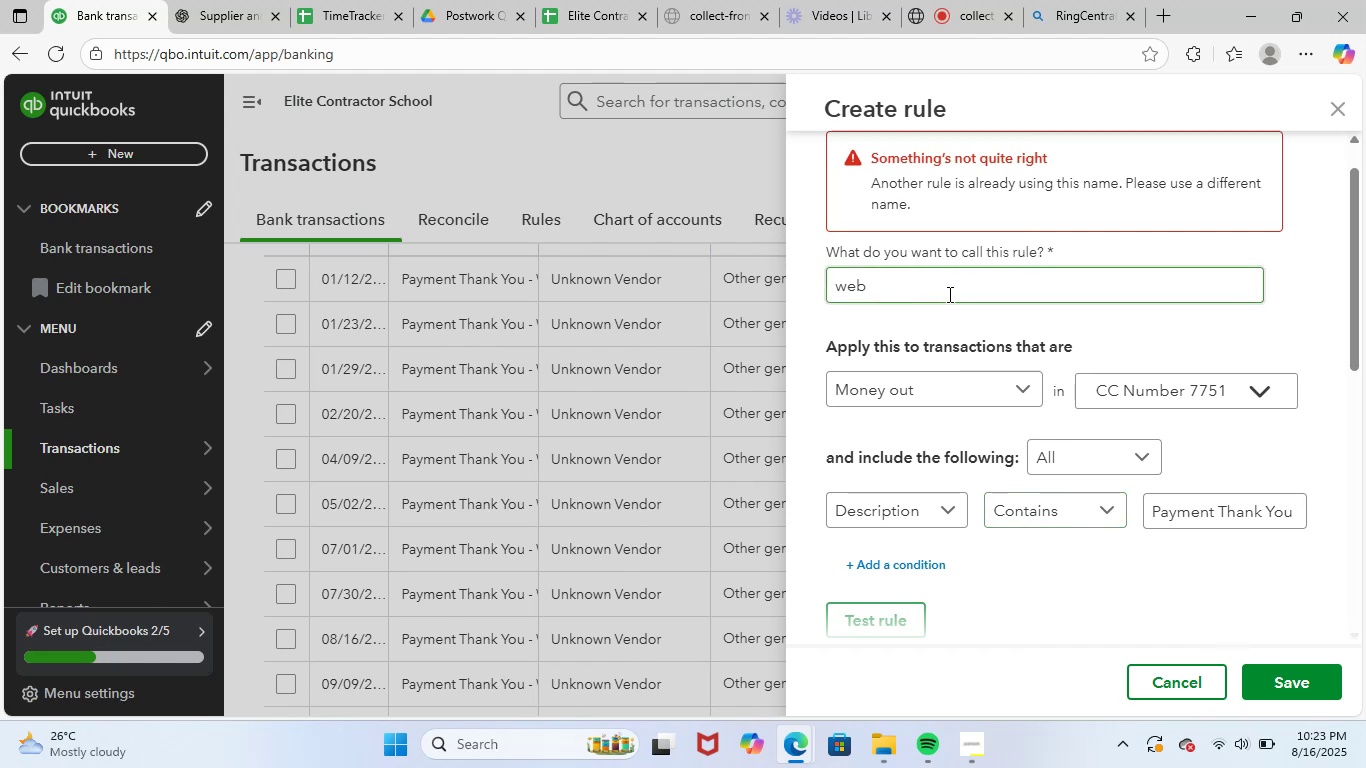 
left_click([948, 294])
 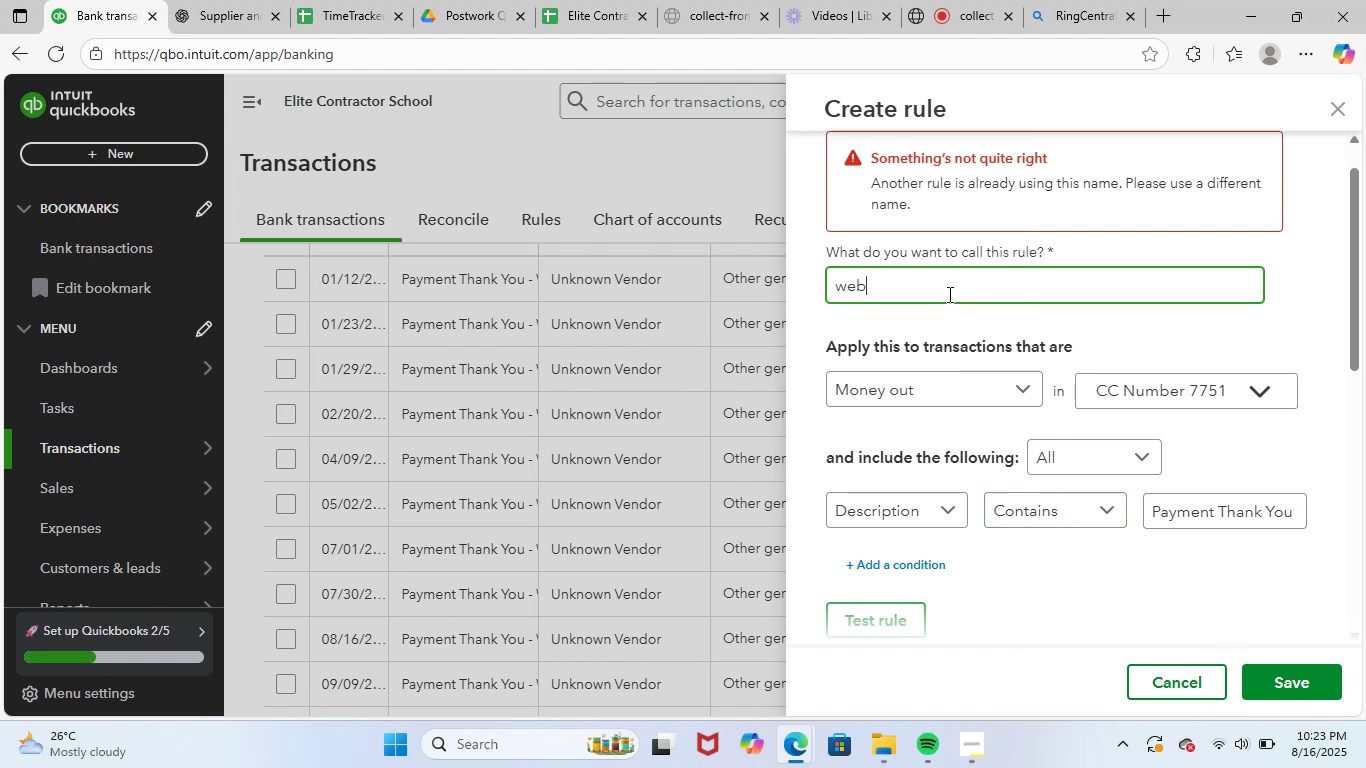 
key(Space)
 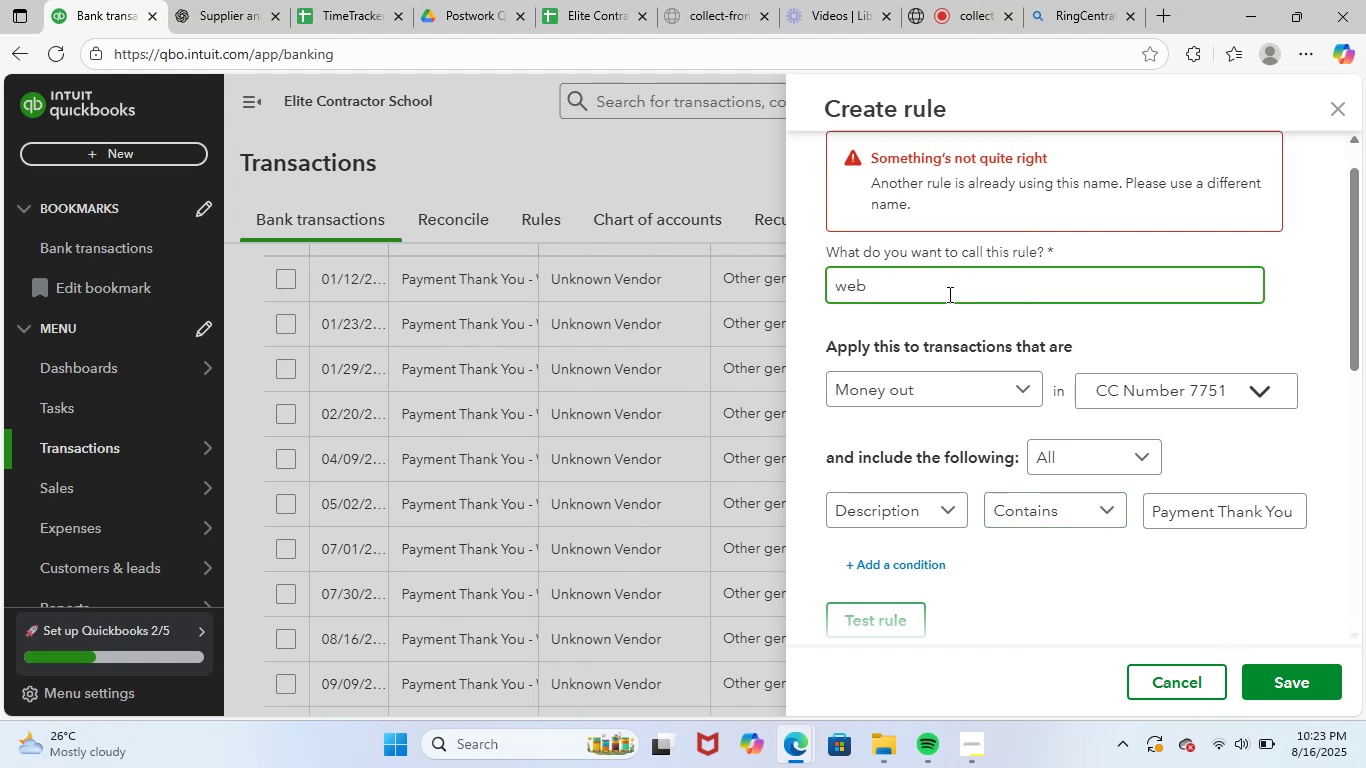 
key(Numpad1)
 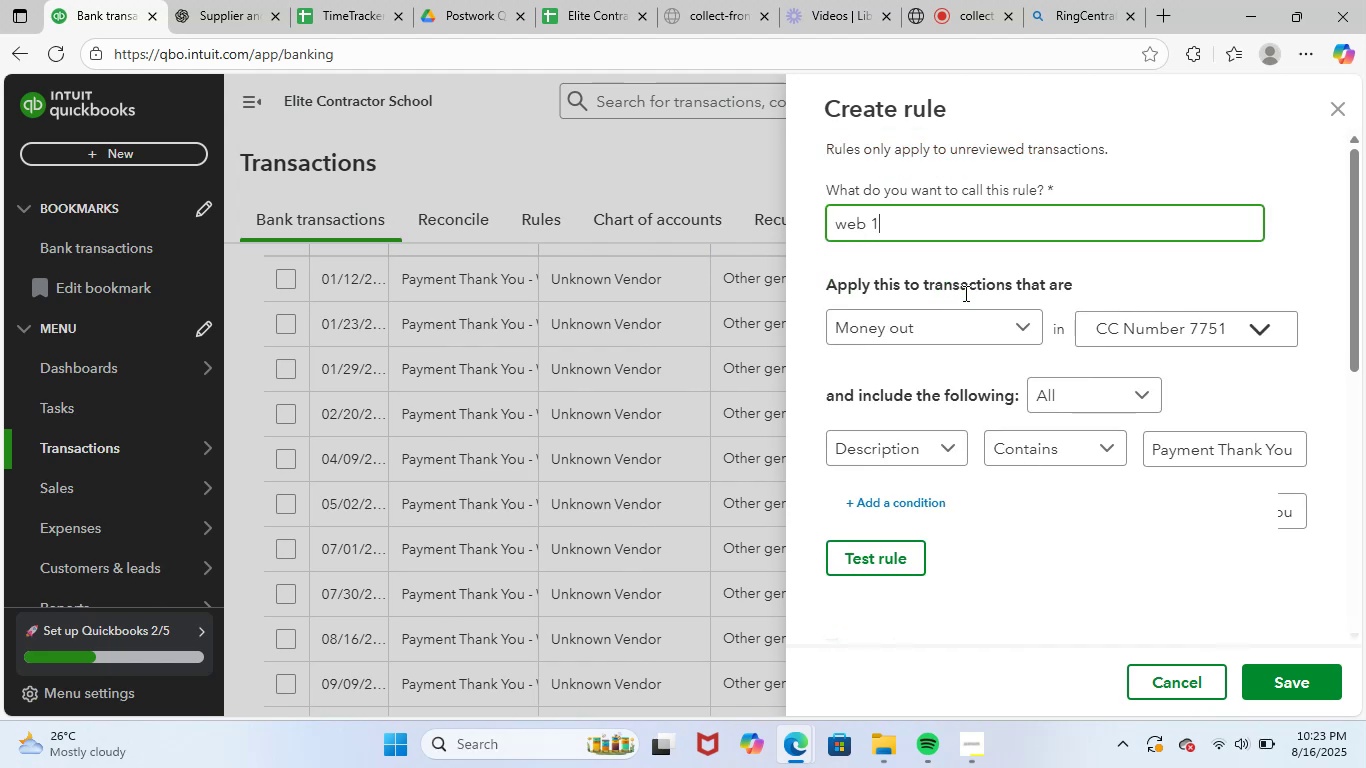 
scroll: coordinate [1103, 538], scroll_direction: down, amount: 11.0
 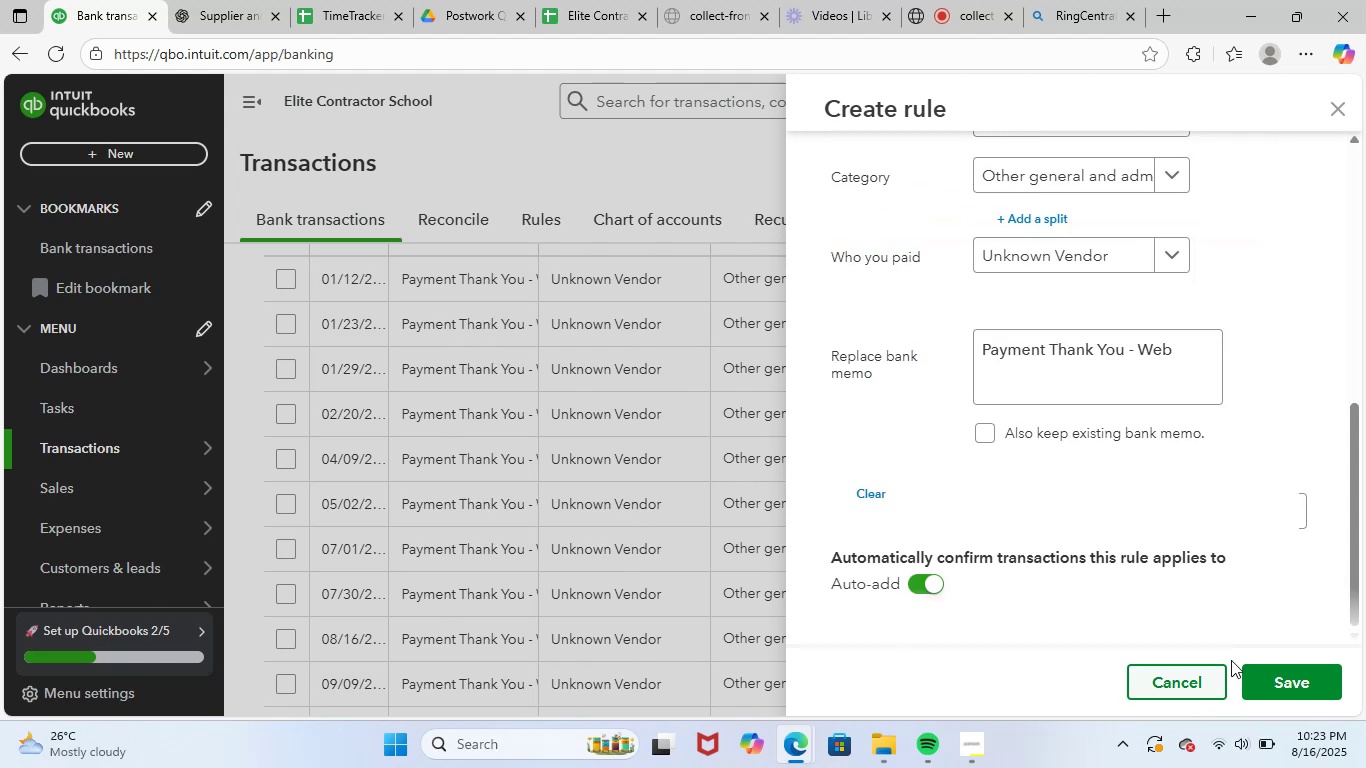 
left_click([1313, 670])
 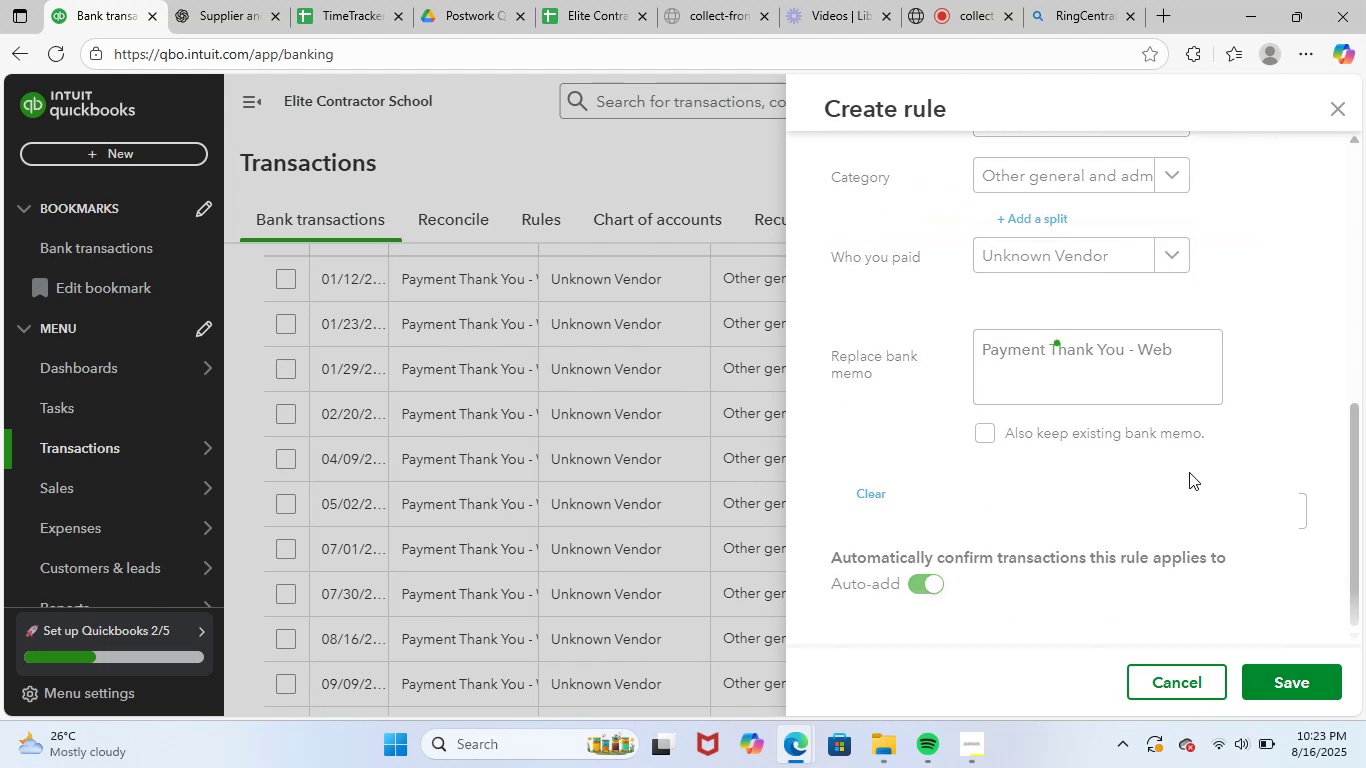 
wait(8.99)
 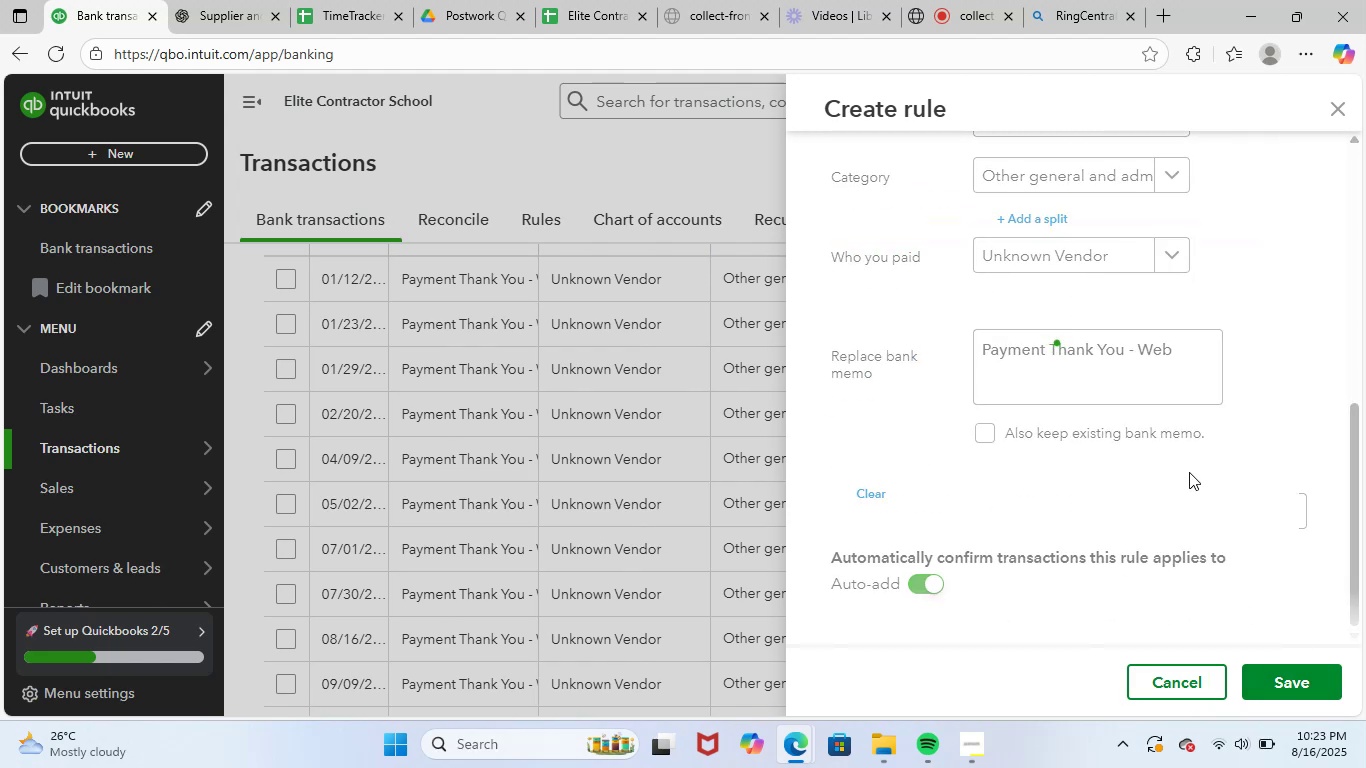 
scroll: coordinate [818, 268], scroll_direction: up, amount: 1.0
 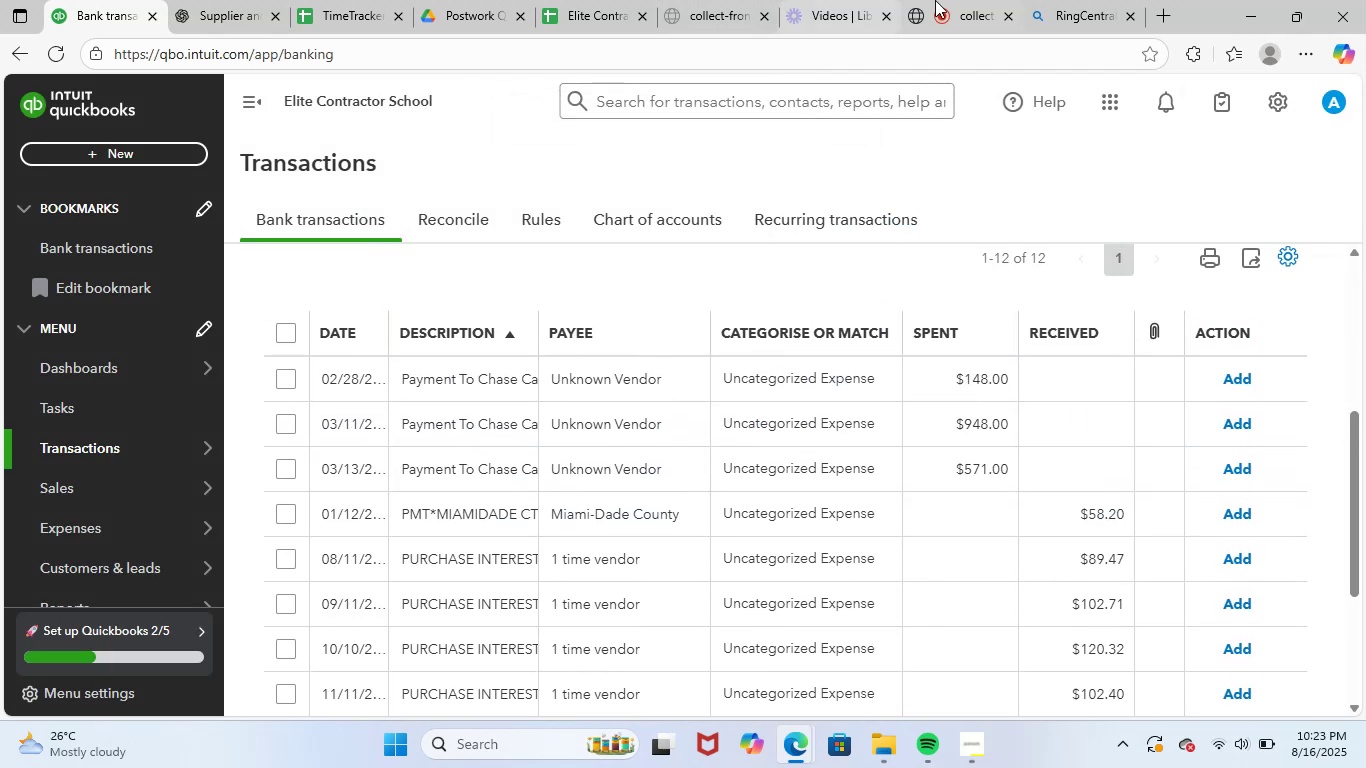 
left_click([972, 0])
 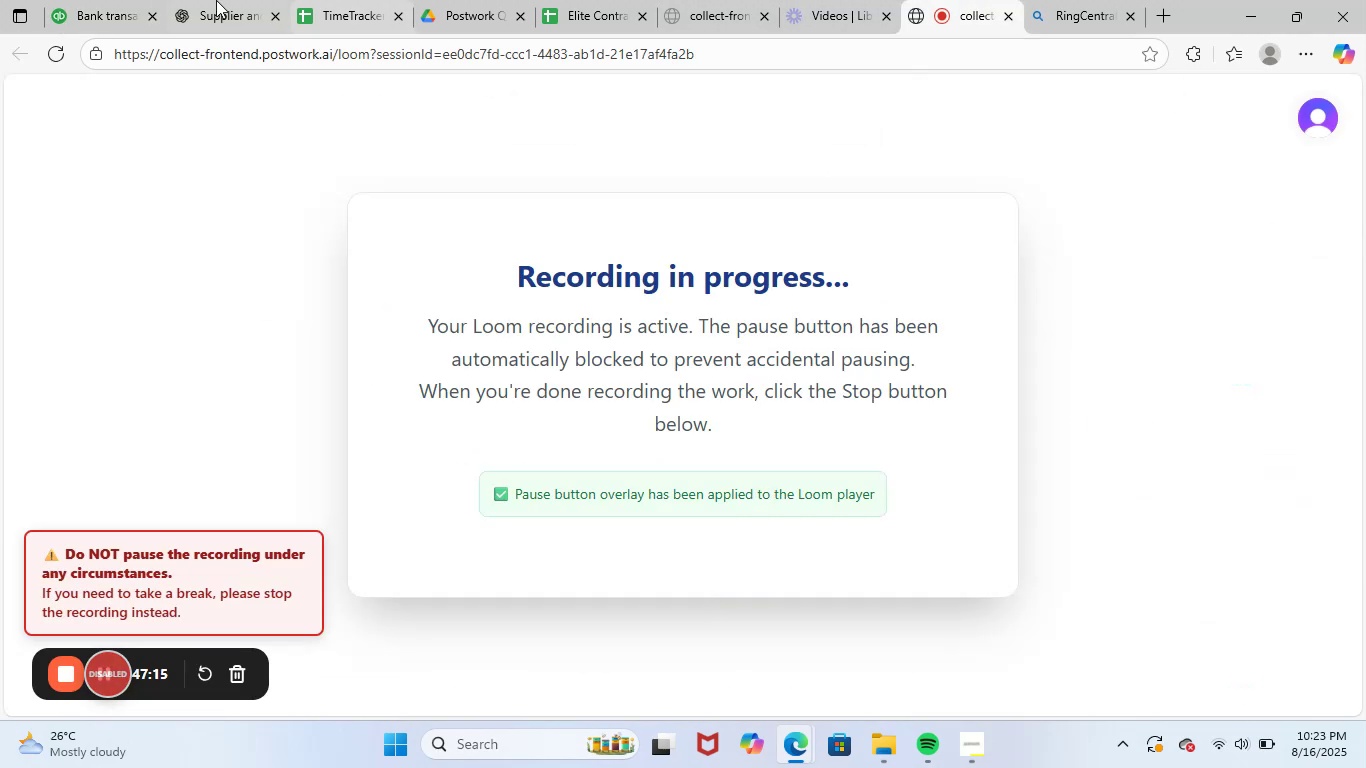 
left_click([118, 1])
 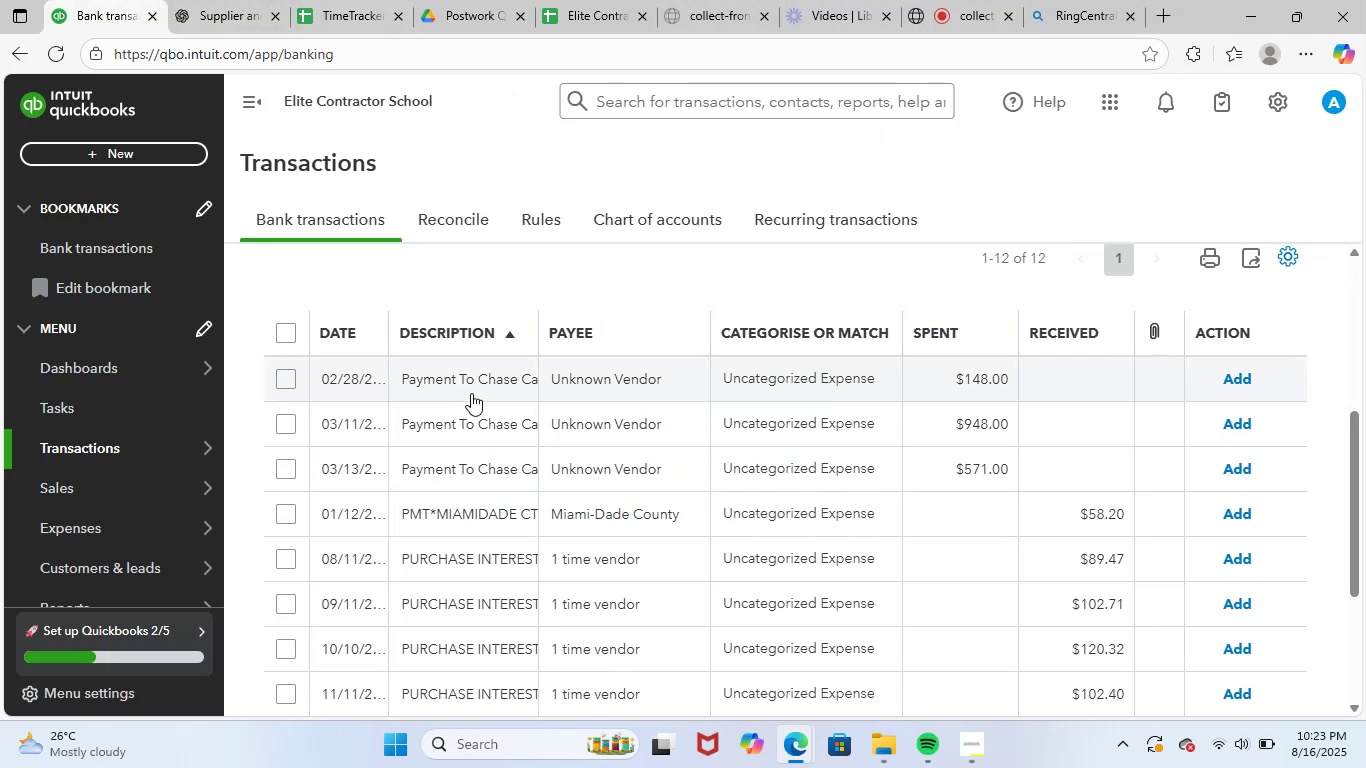 
left_click([472, 393])
 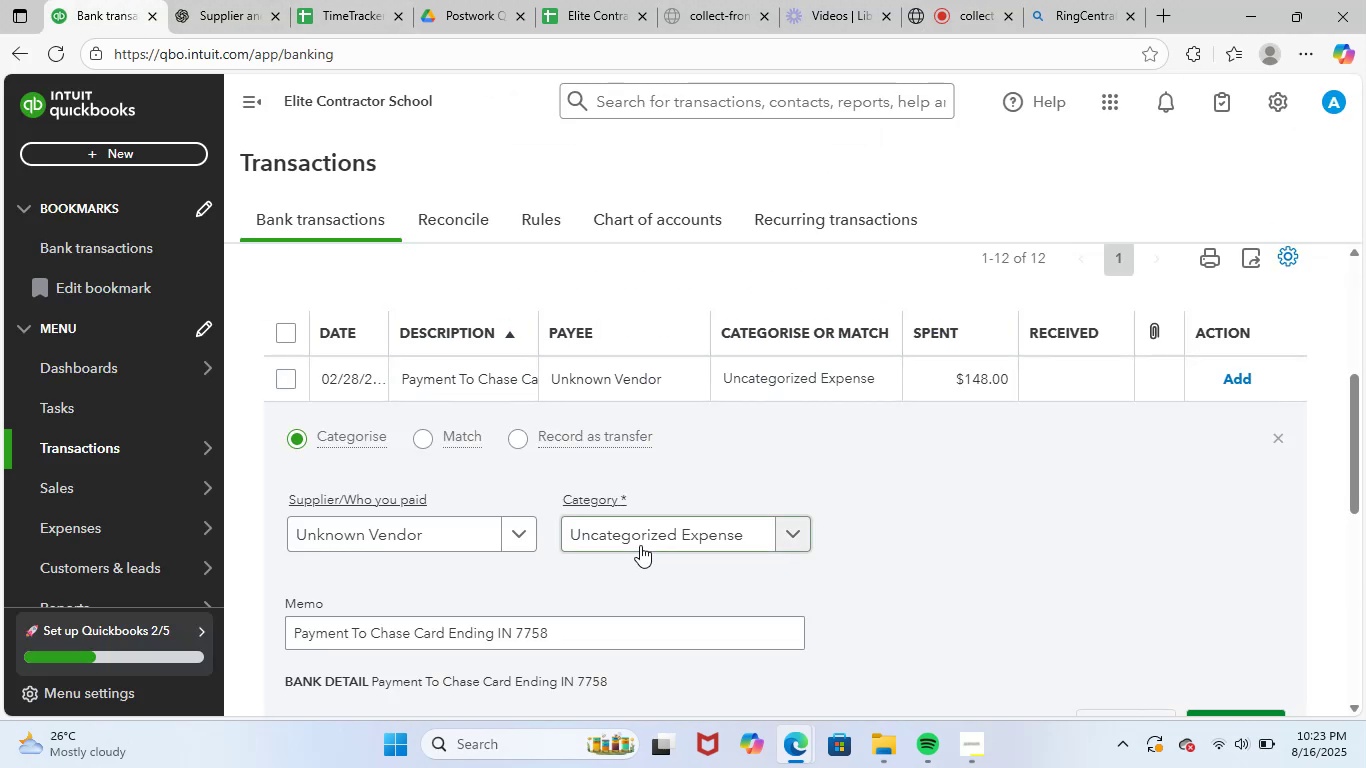 
left_click([644, 542])
 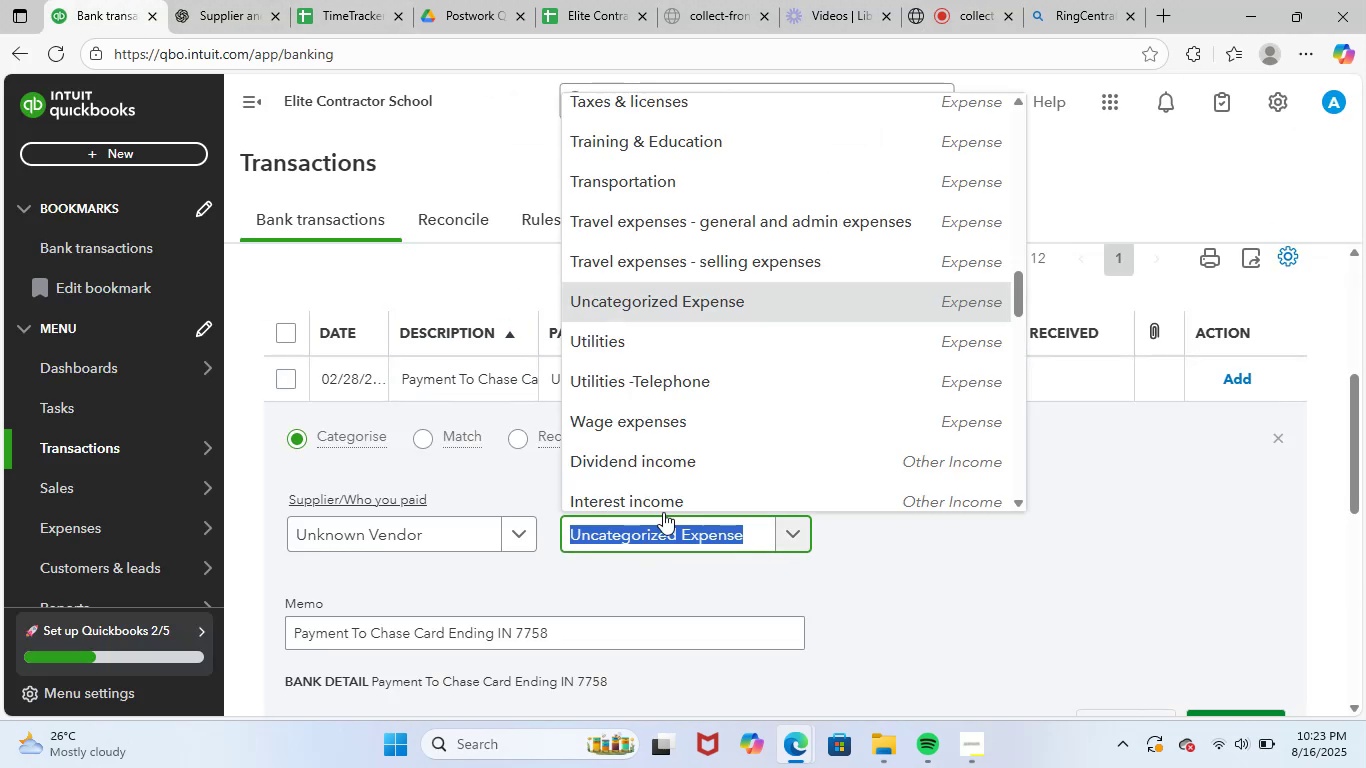 
type(gene)
 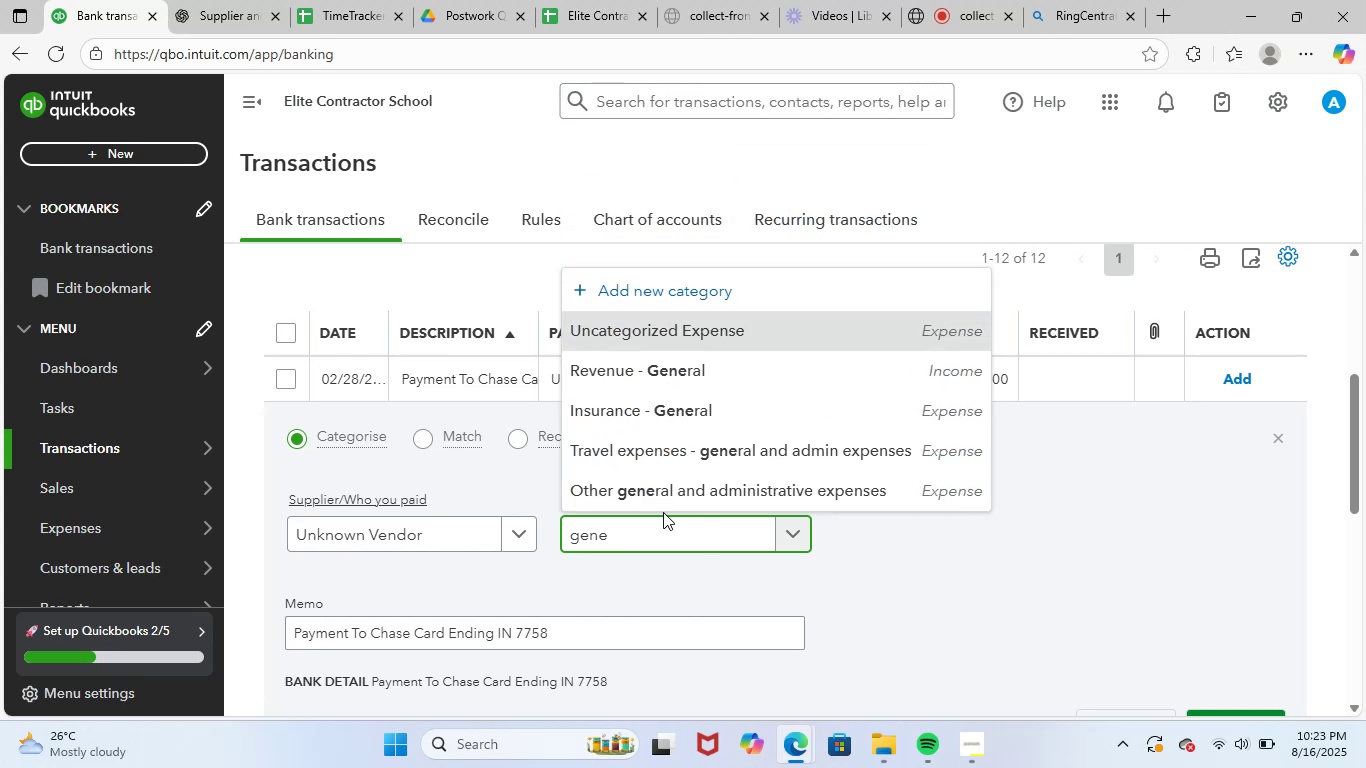 
left_click([716, 488])
 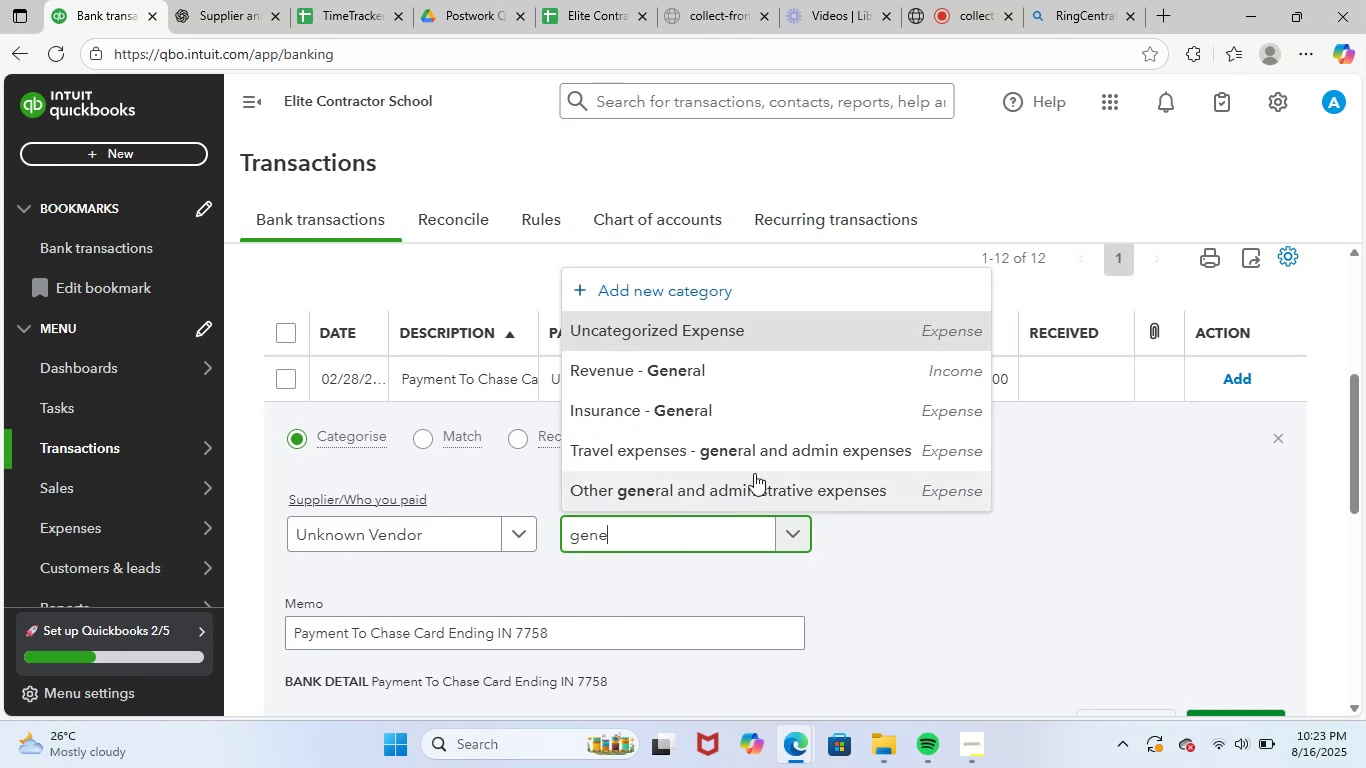 
scroll: coordinate [863, 438], scroll_direction: down, amount: 2.0
 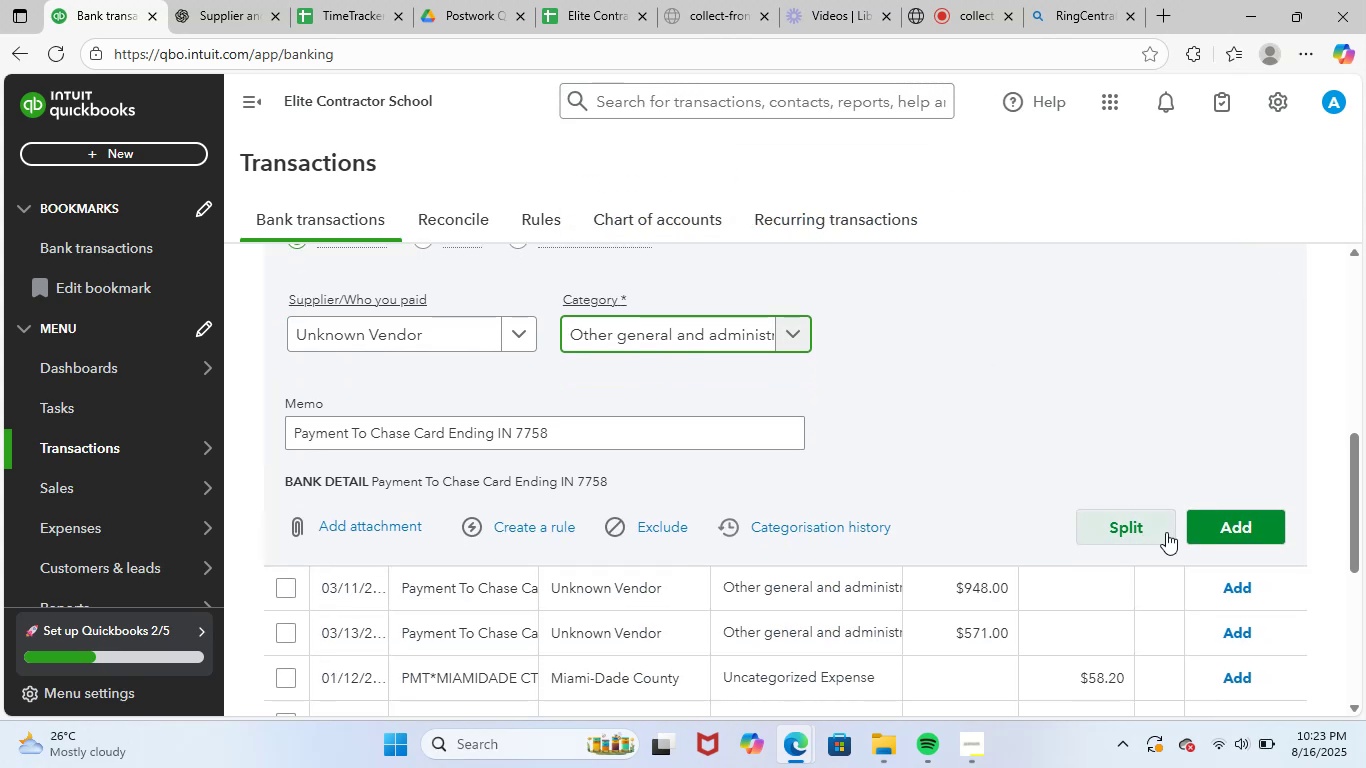 
left_click([1224, 530])
 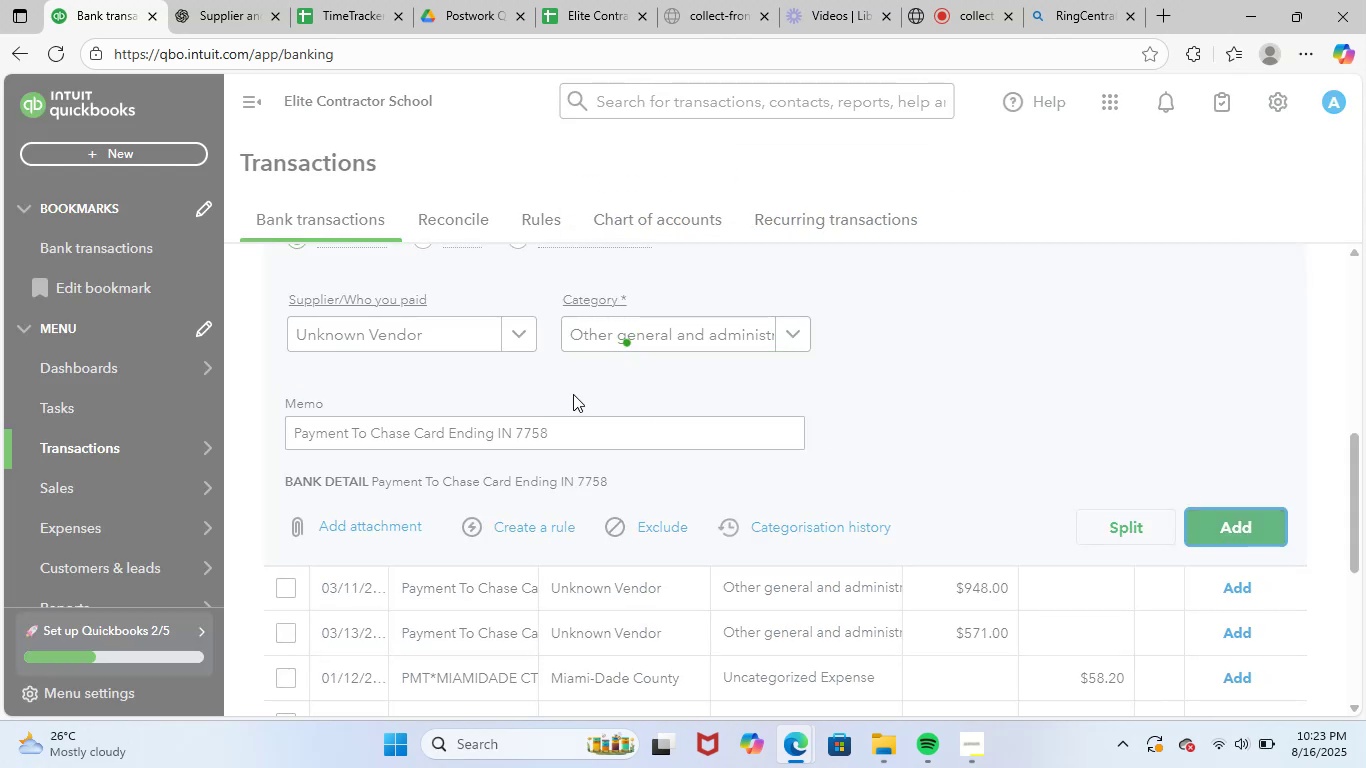 
scroll: coordinate [645, 447], scroll_direction: up, amount: 3.0
 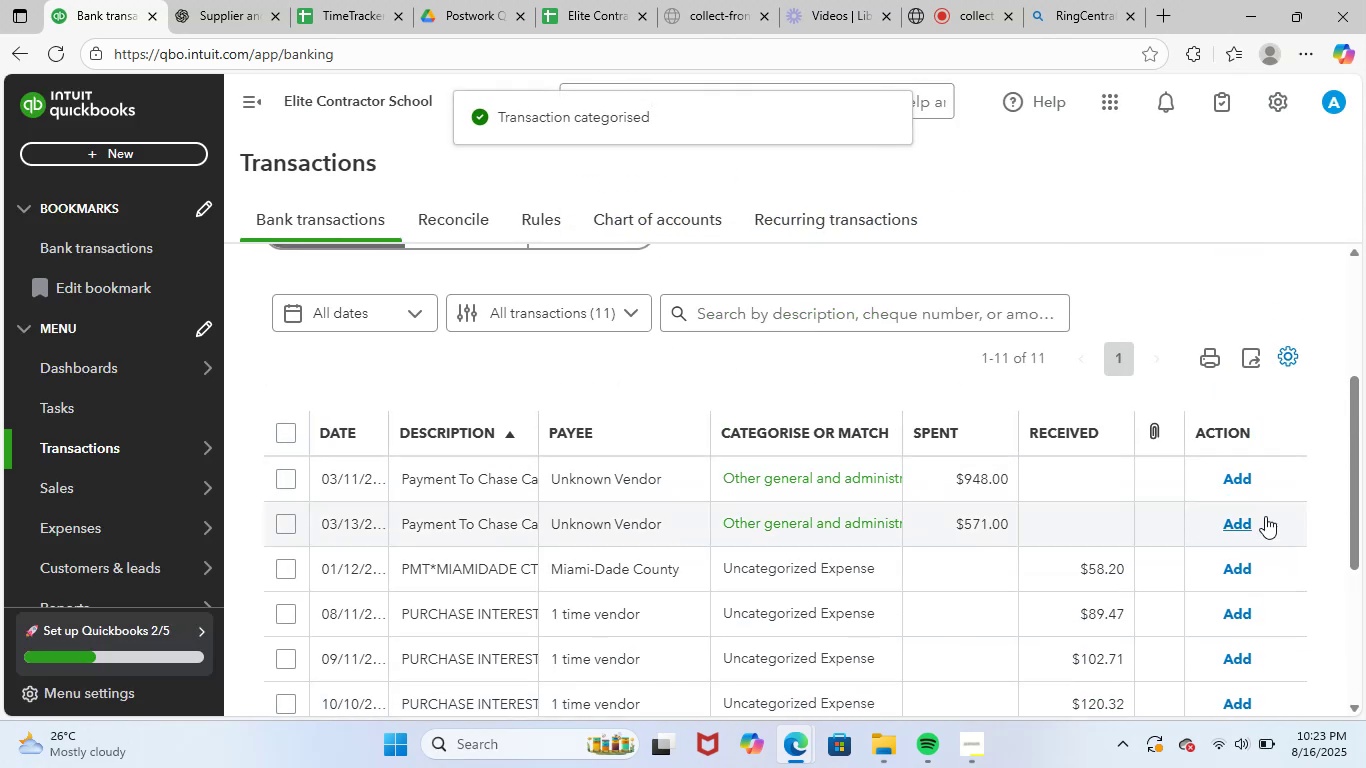 
left_click([1244, 475])
 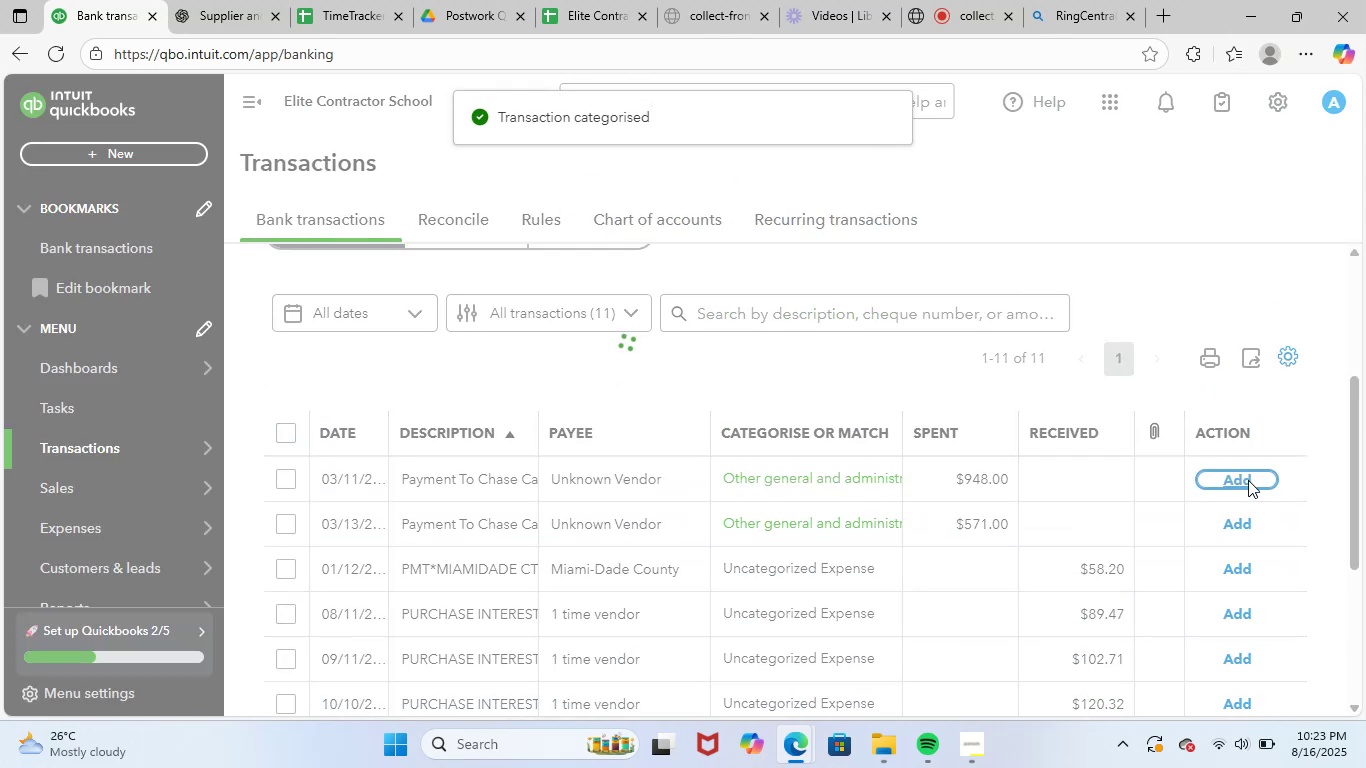 
left_click([1248, 480])
 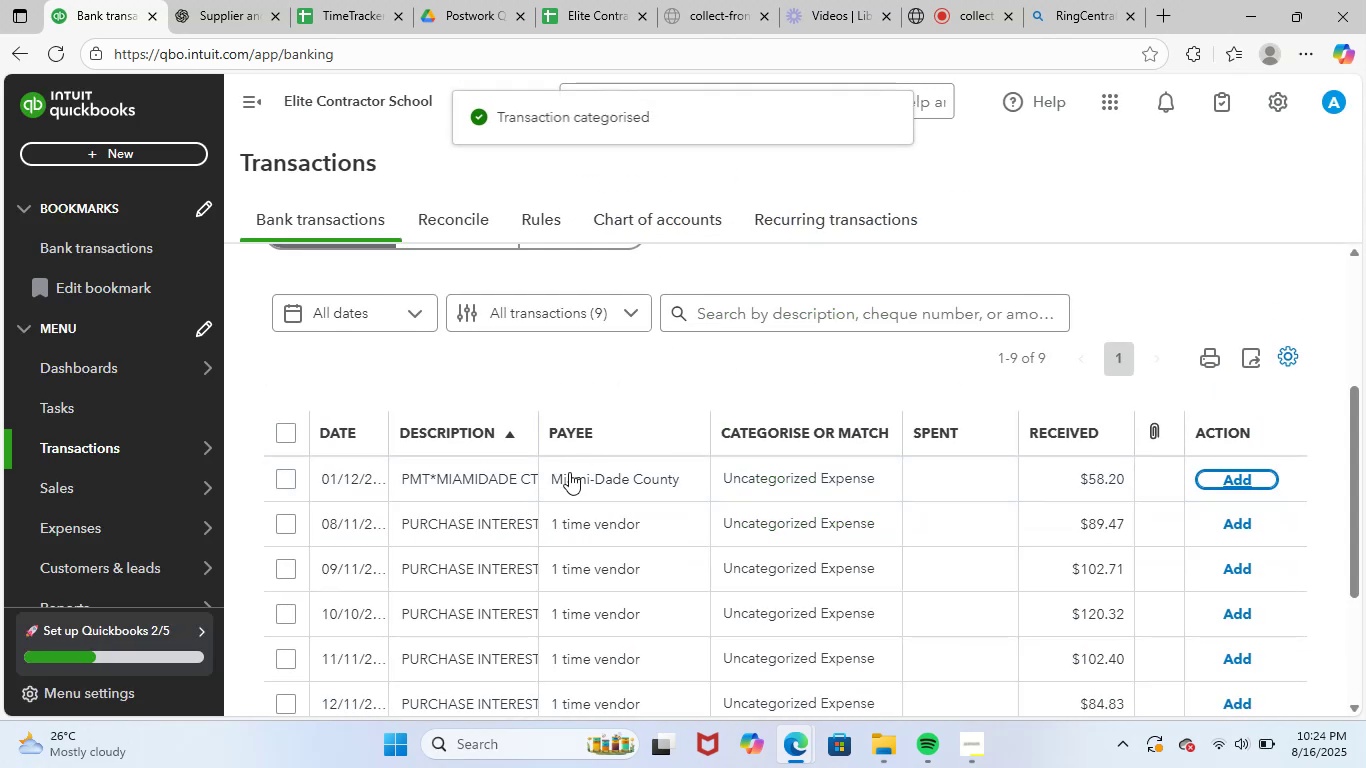 
left_click([508, 488])
 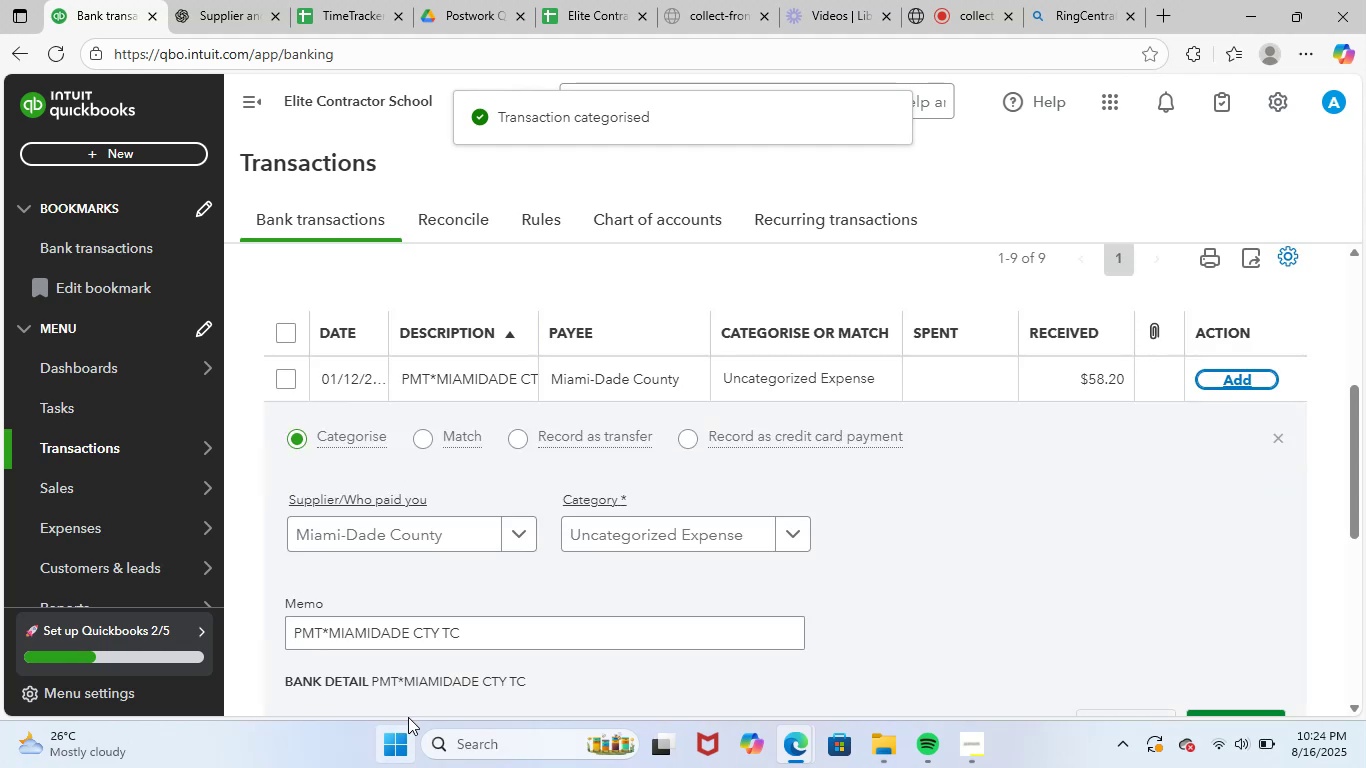 
left_click_drag(start_coordinate=[476, 633], to_coordinate=[256, 634])
 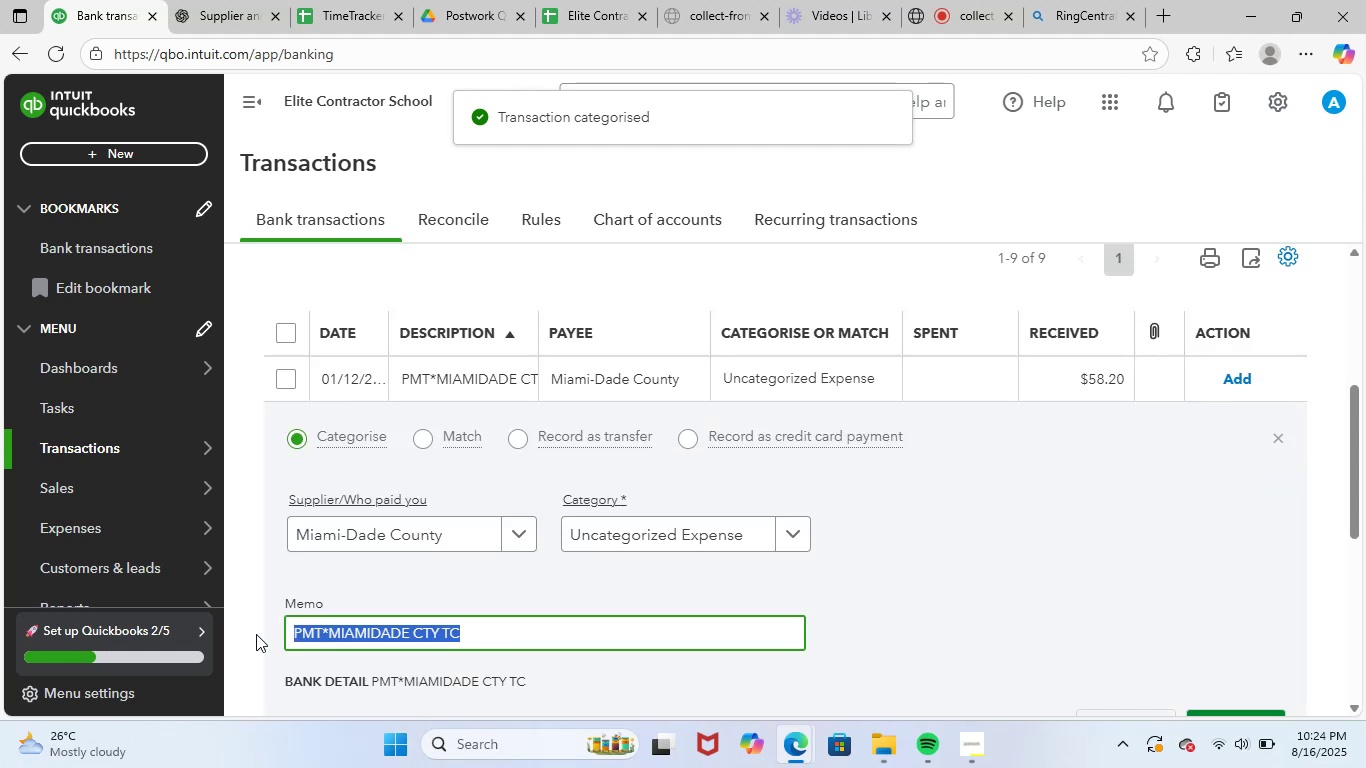 
key(Control+ControlLeft)
 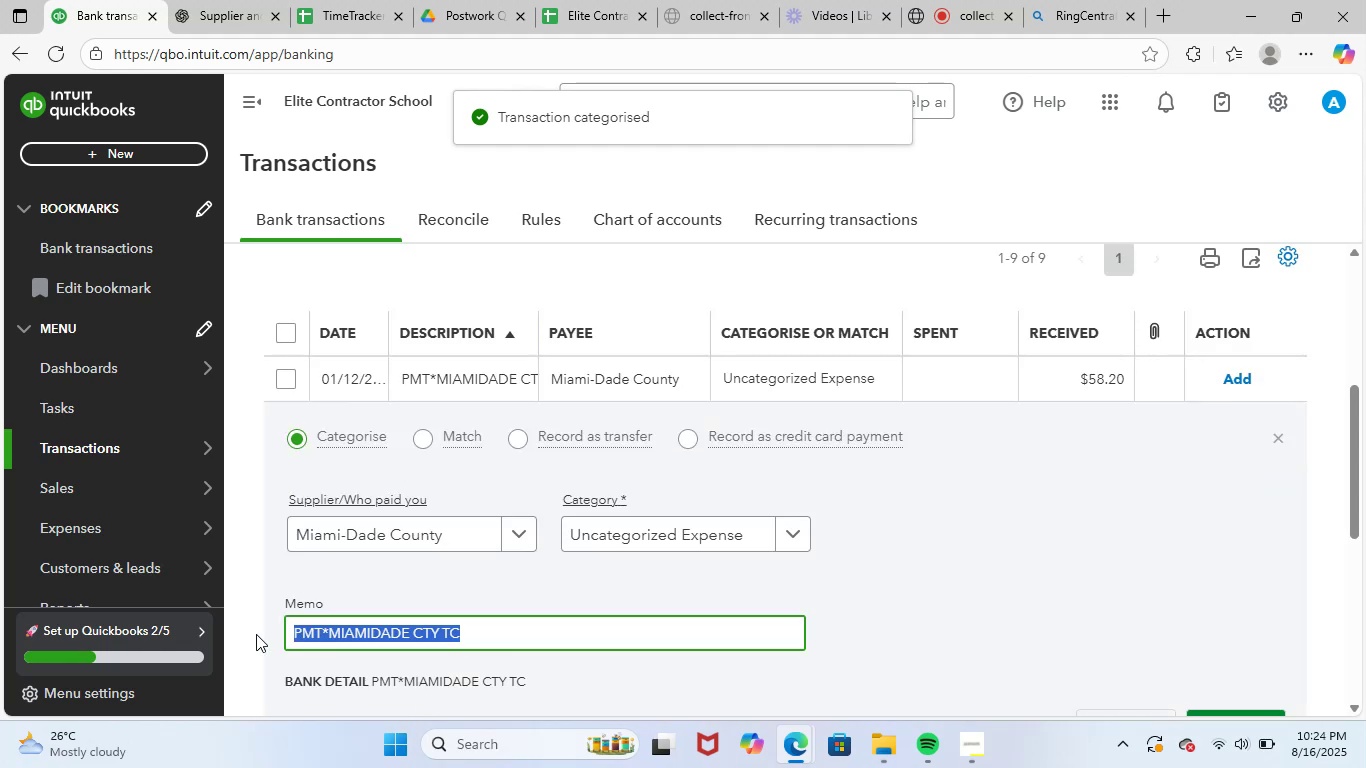 
key(Control+C)
 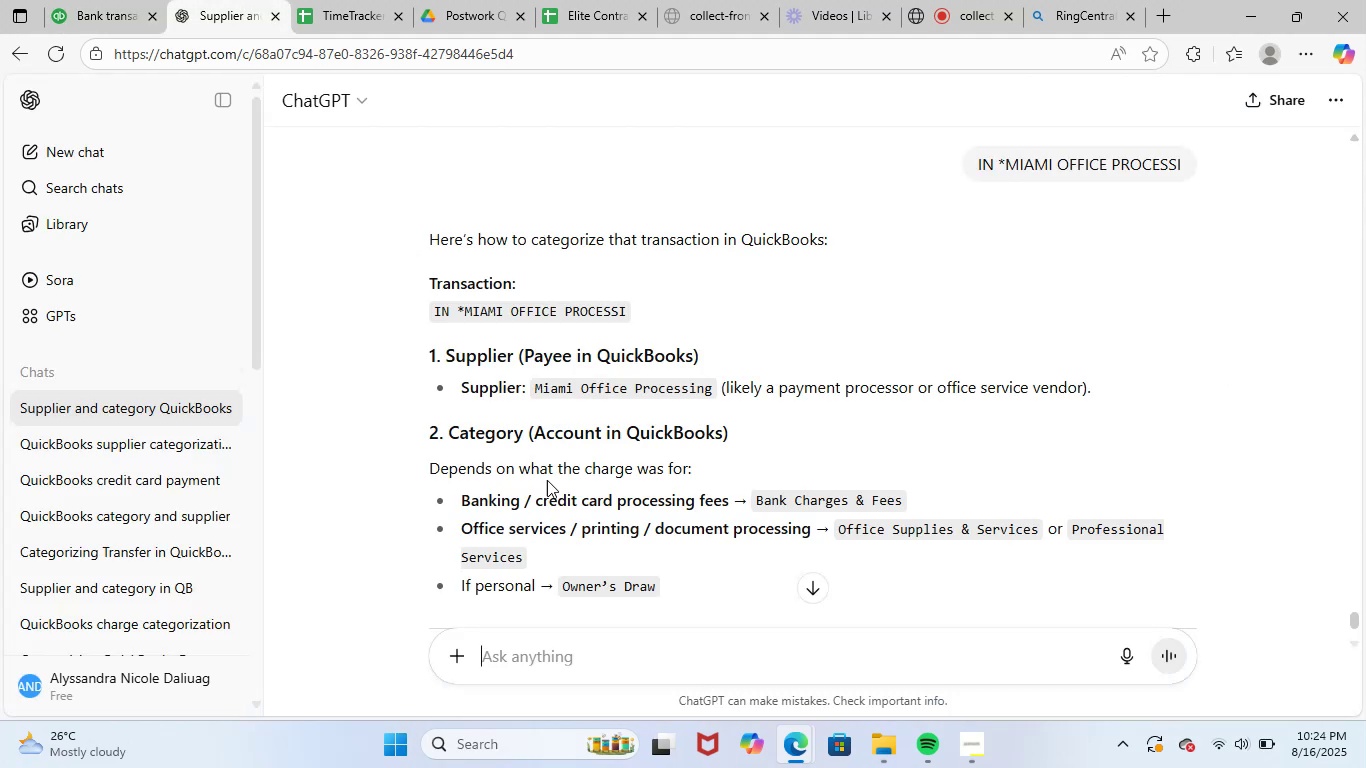 
left_click([632, 664])
 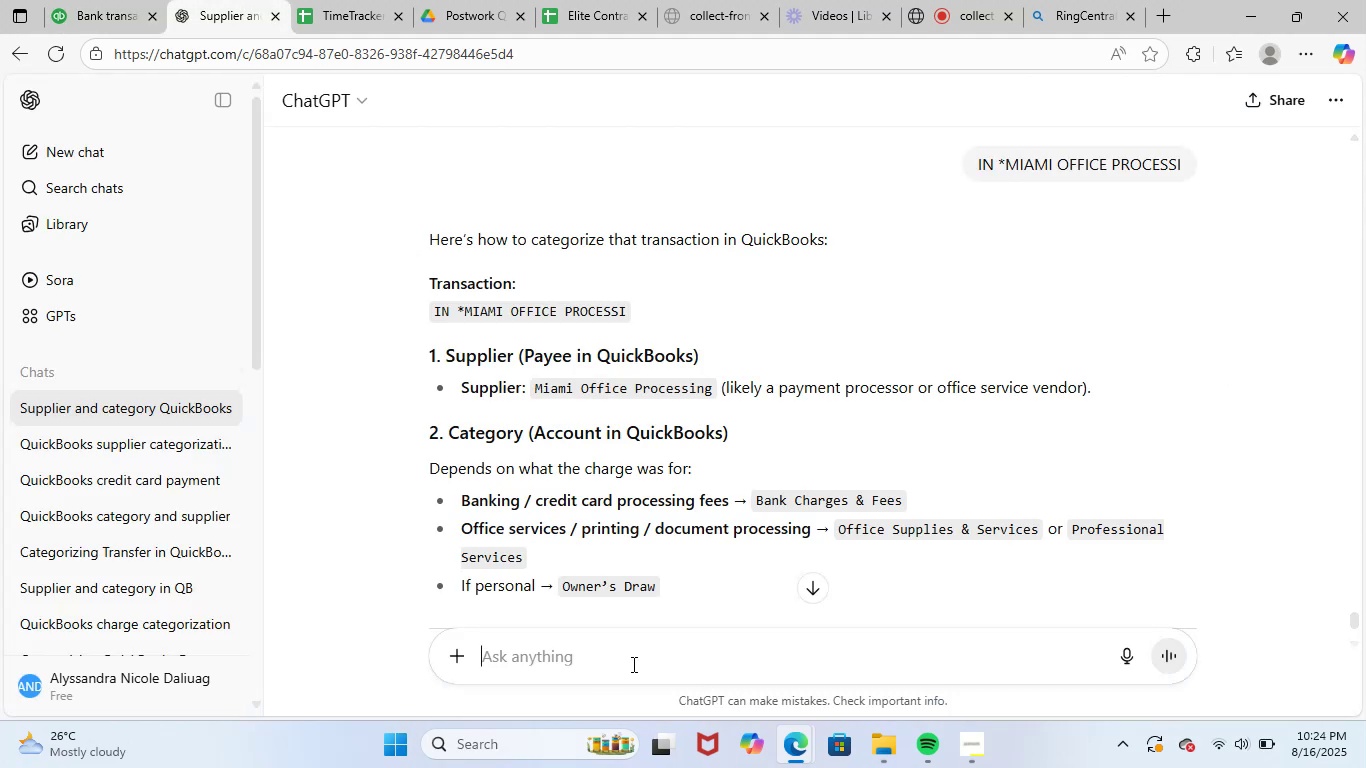 
key(Control+ControlLeft)
 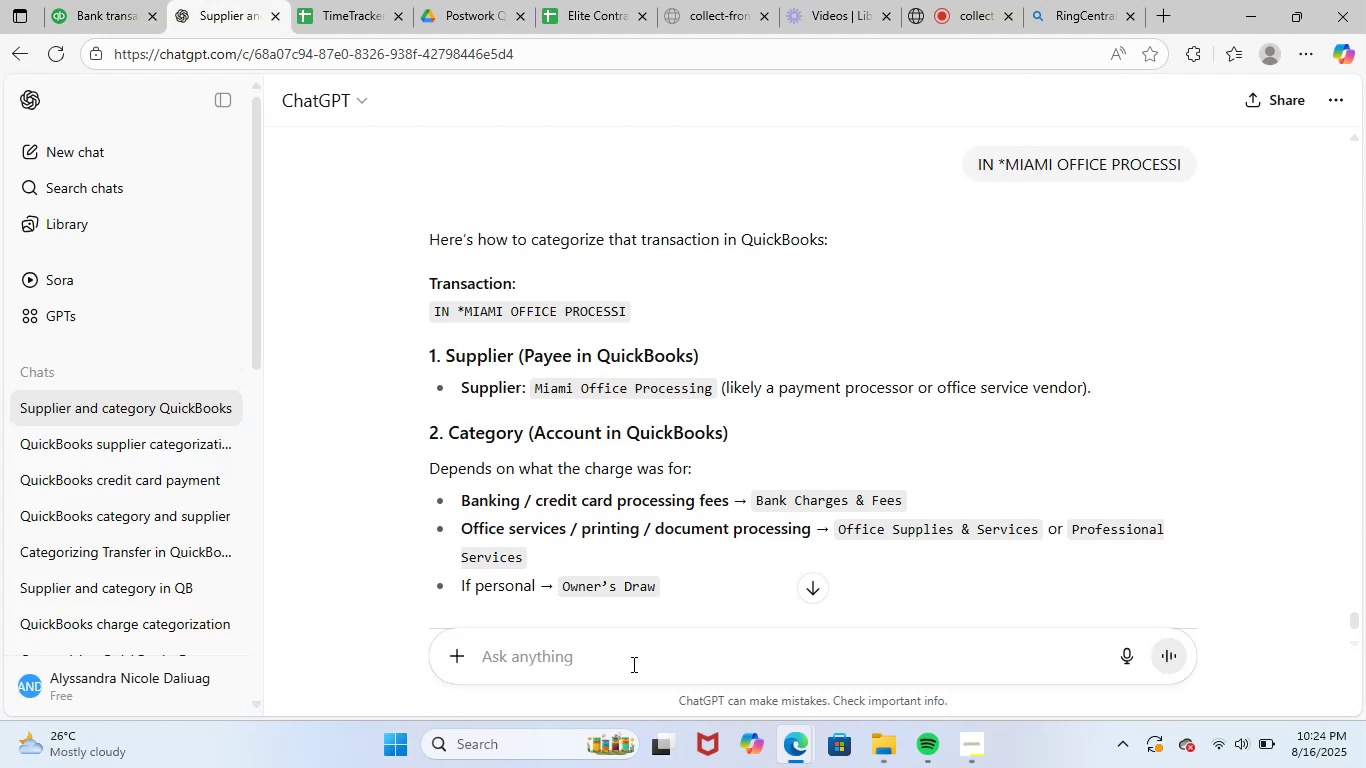 
key(Control+V)
 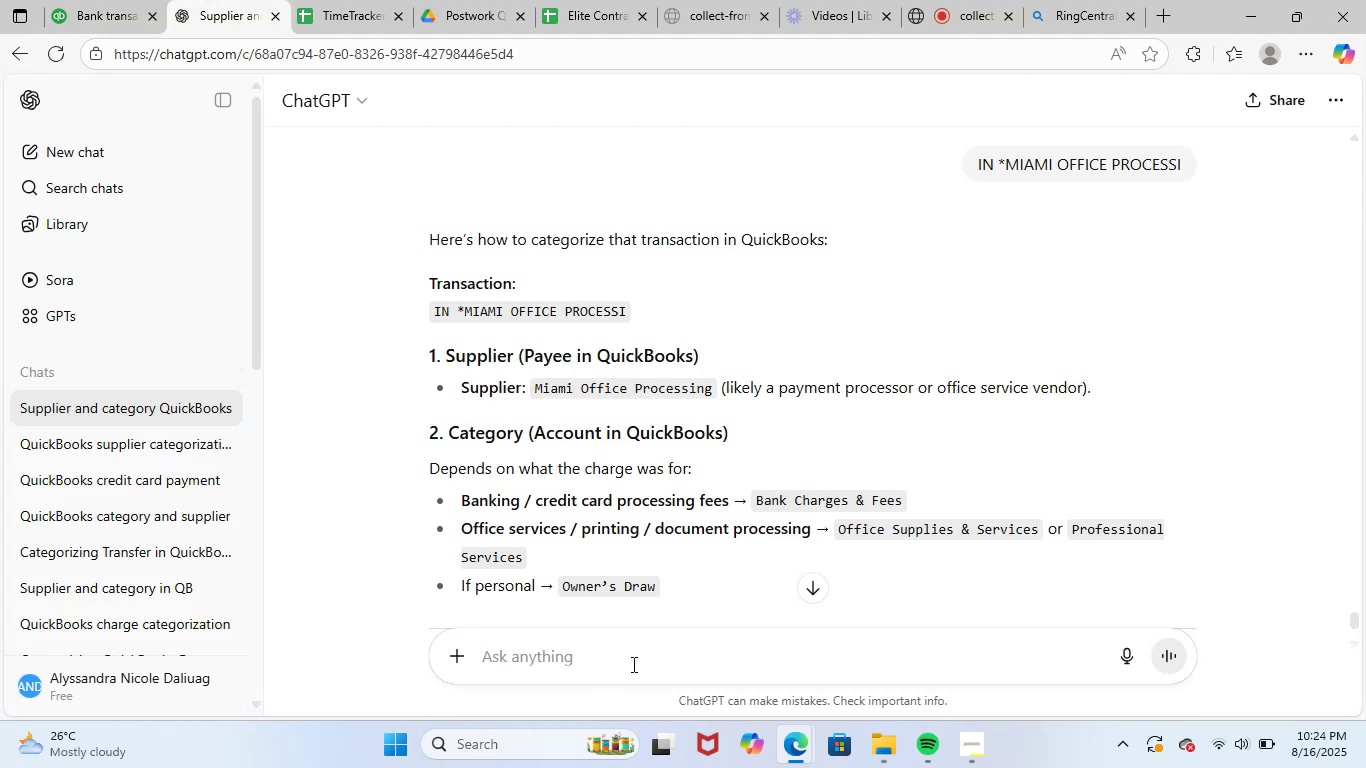 
key(NumpadEnter)
 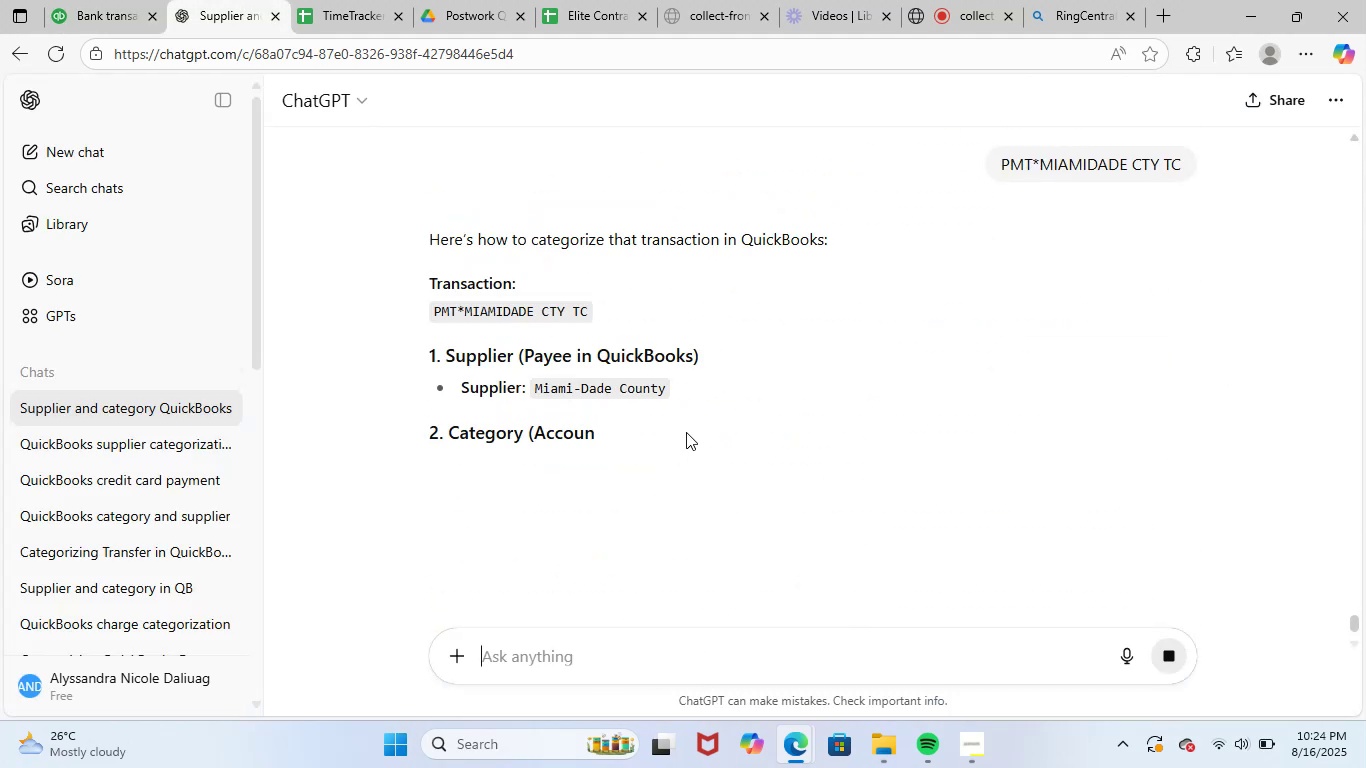 
wait(7.34)
 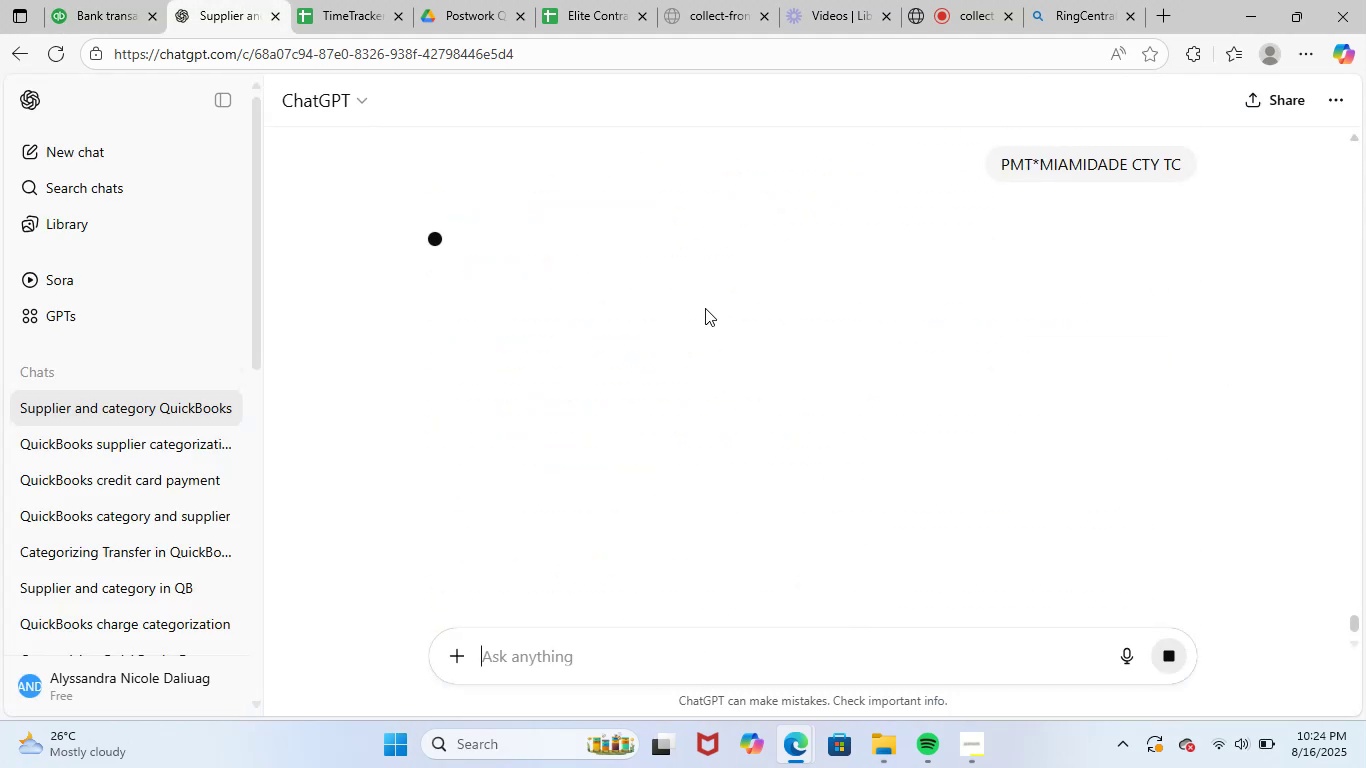 
left_click([128, 15])
 